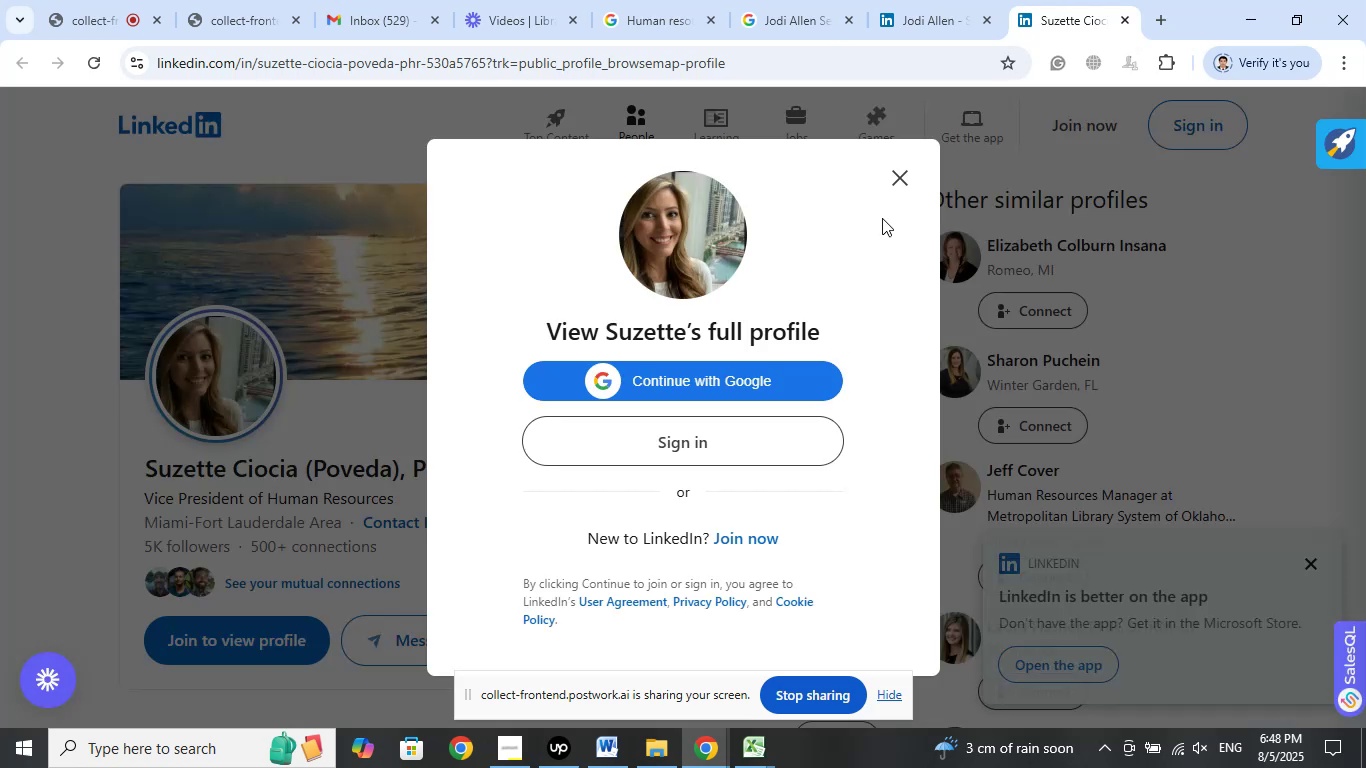 
left_click([899, 186])
 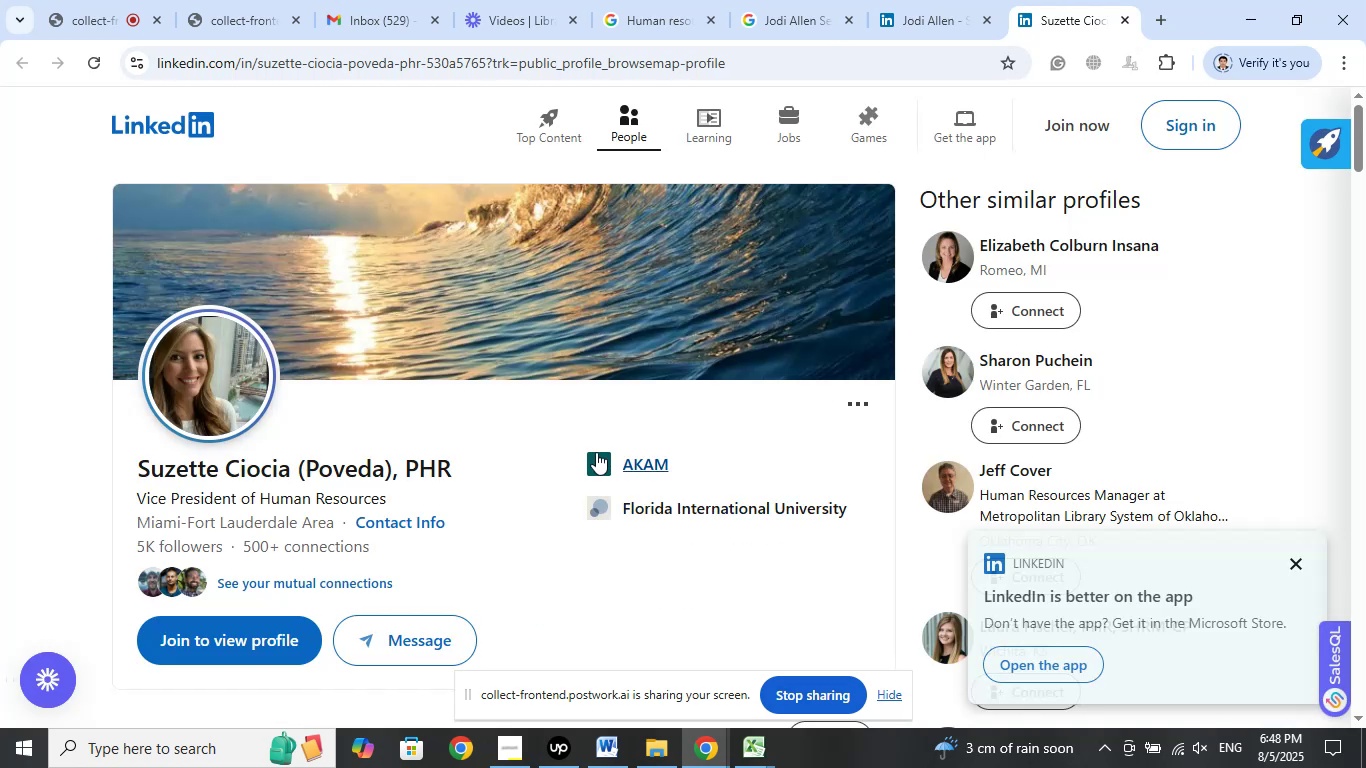 
right_click([626, 454])
 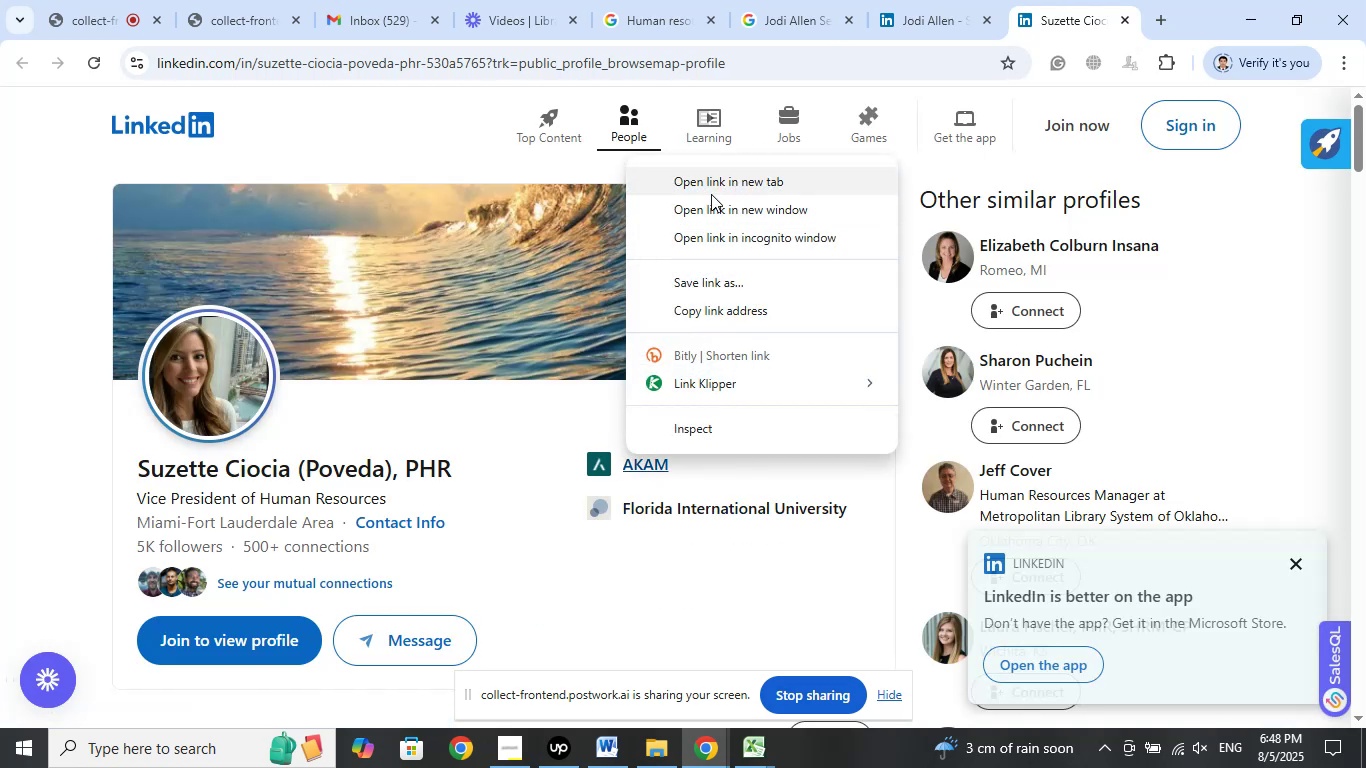 
left_click([709, 186])
 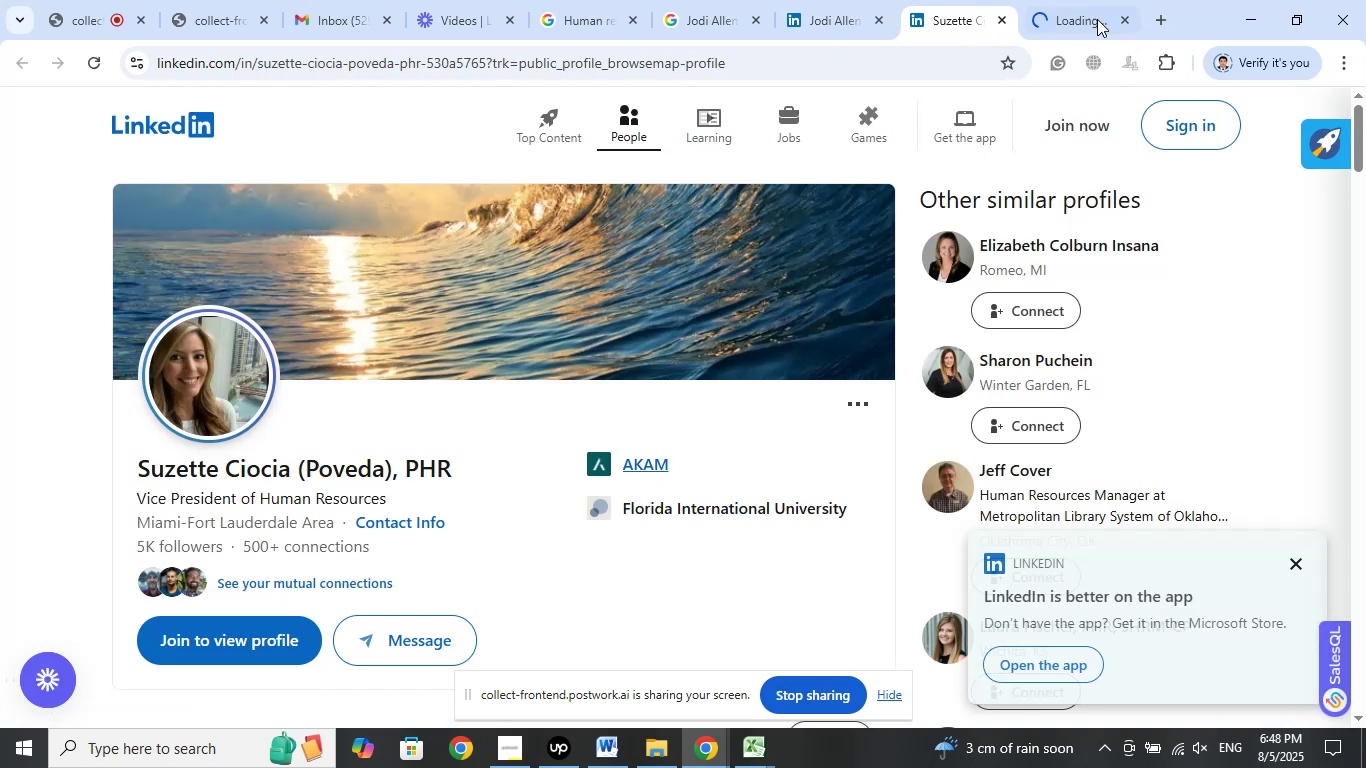 
left_click([1084, 0])
 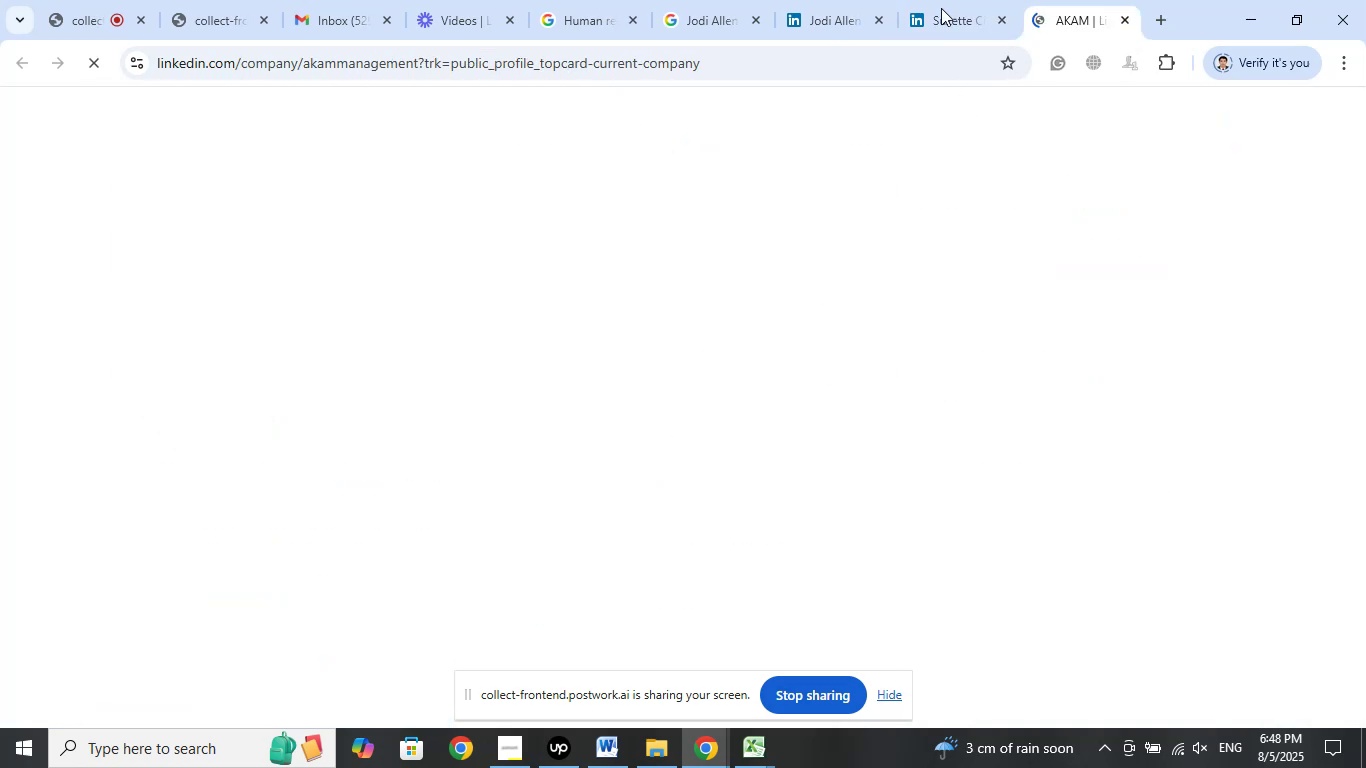 
left_click([966, 0])
 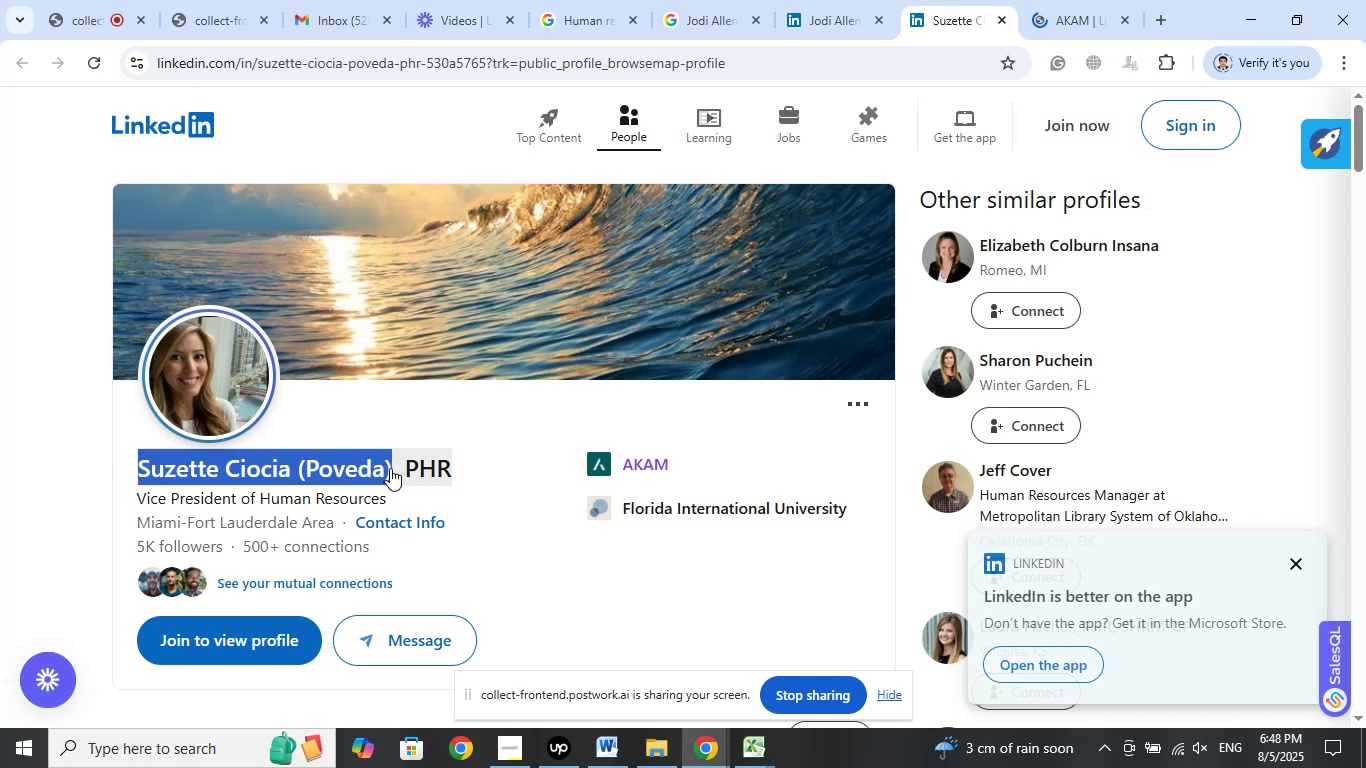 
wait(6.08)
 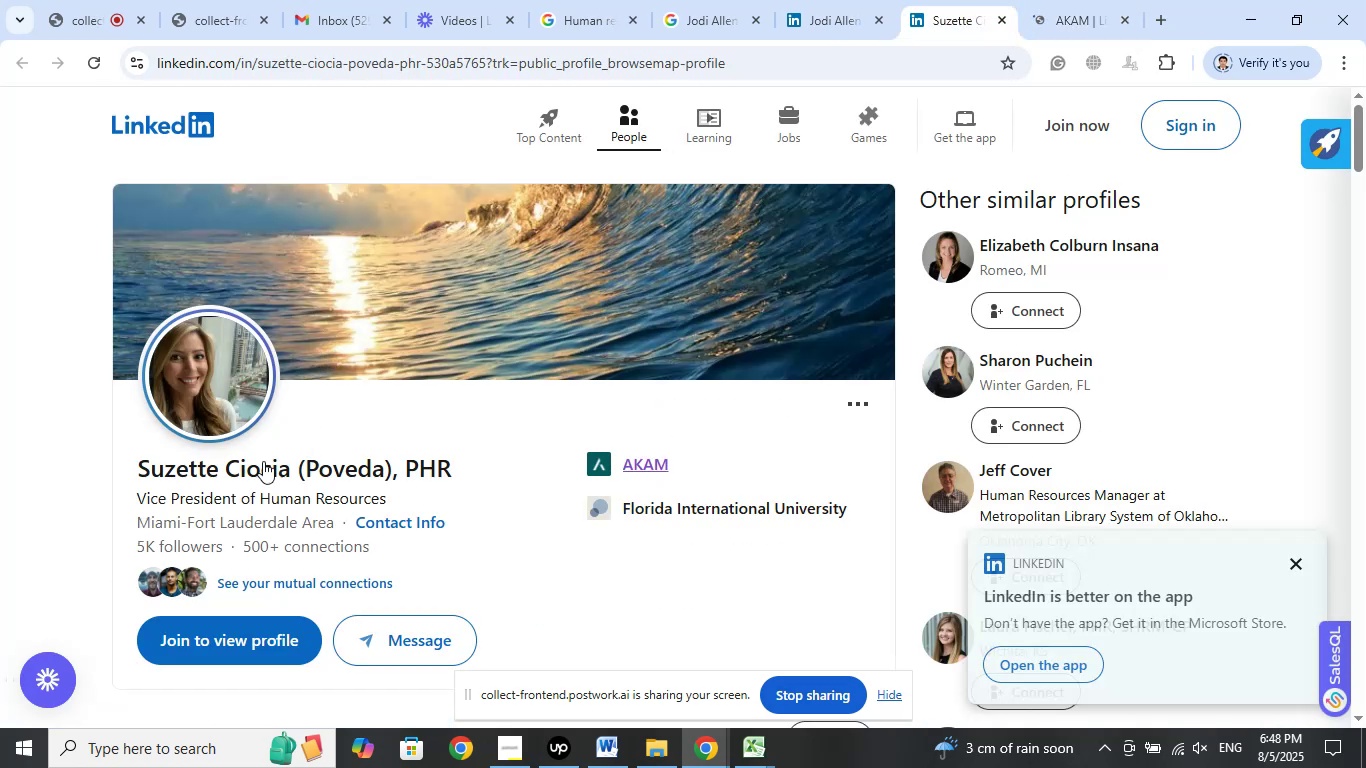 
left_click([442, 220])
 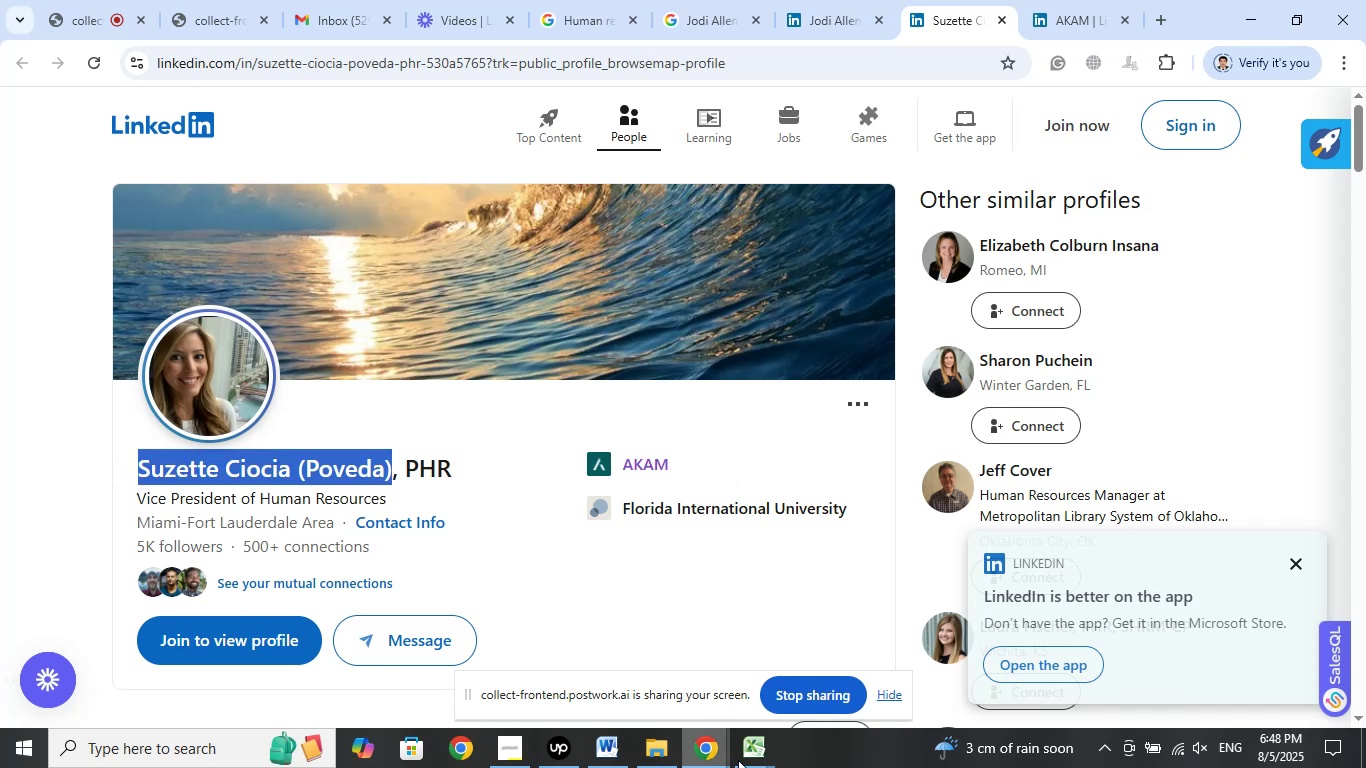 
left_click([767, 744])
 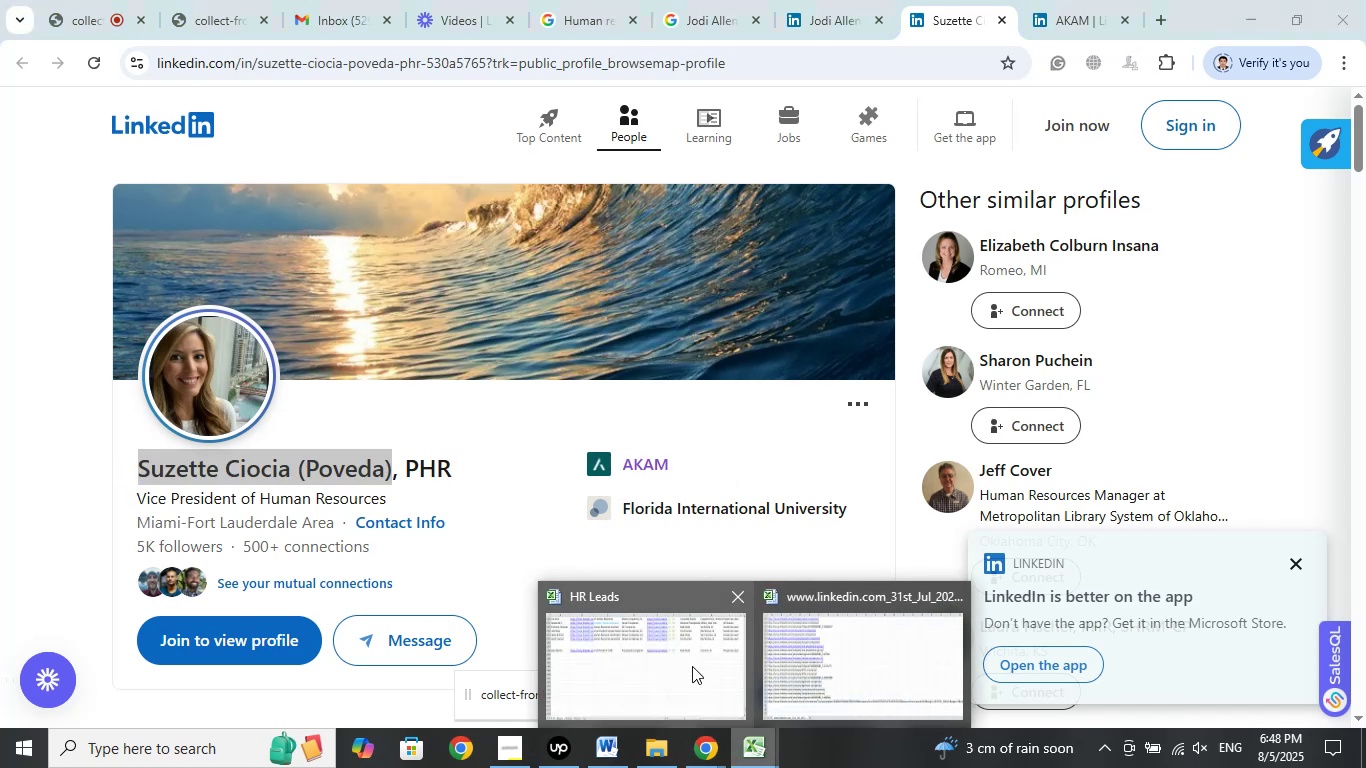 
left_click([688, 659])
 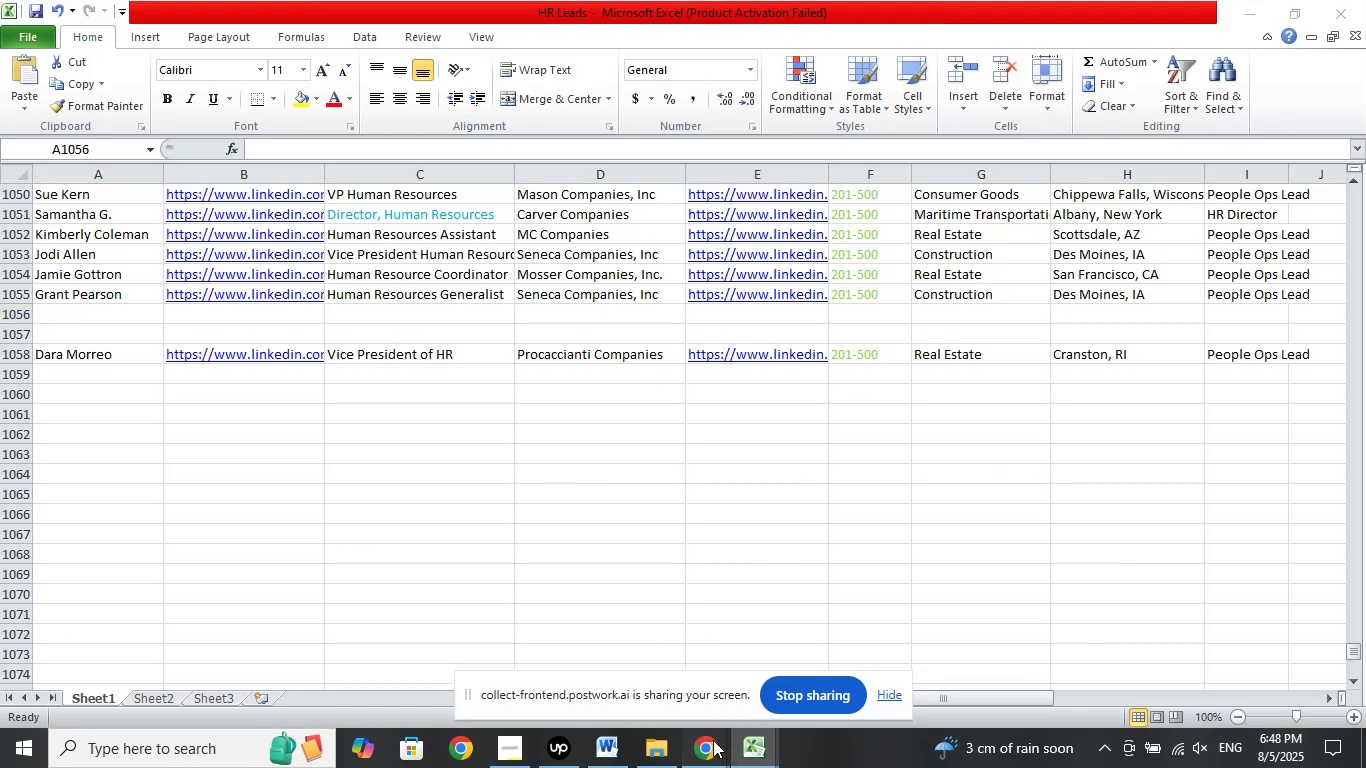 
double_click([646, 654])
 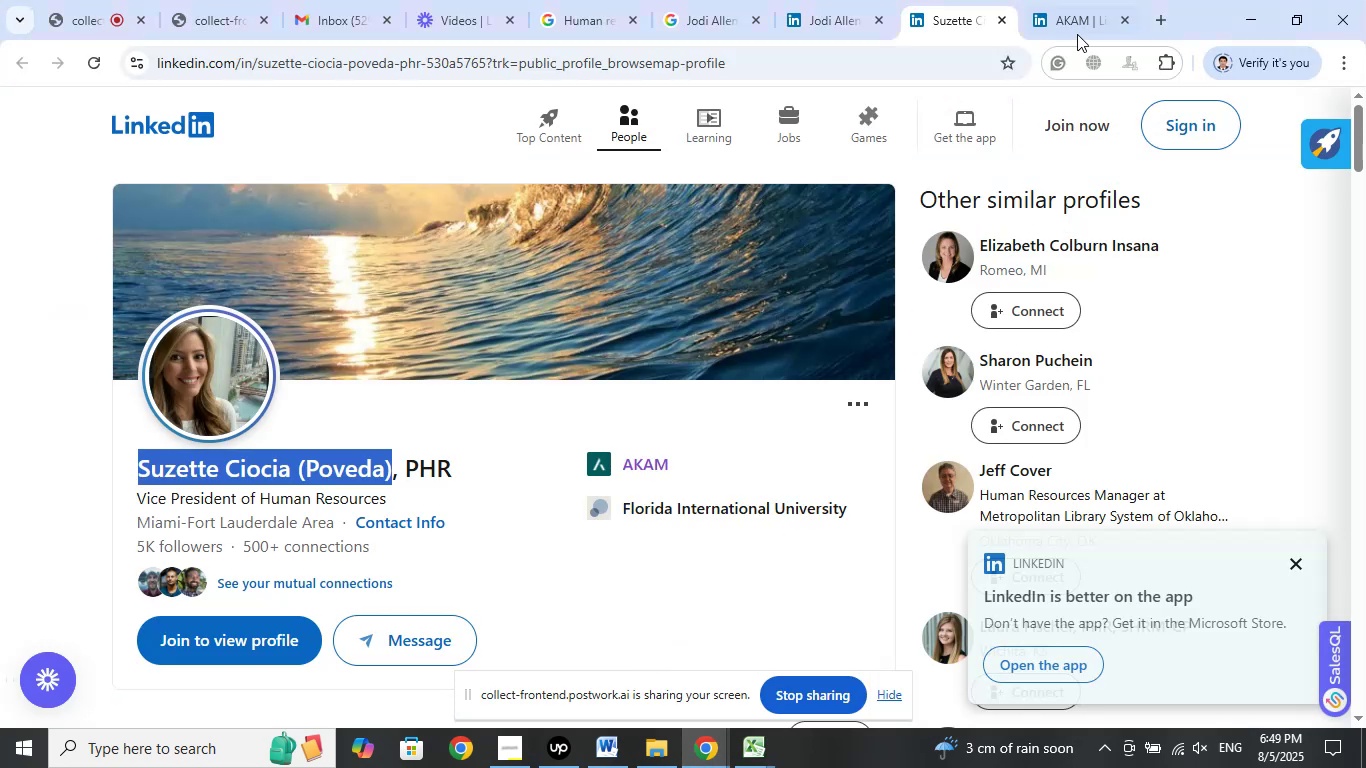 
left_click([1077, 34])
 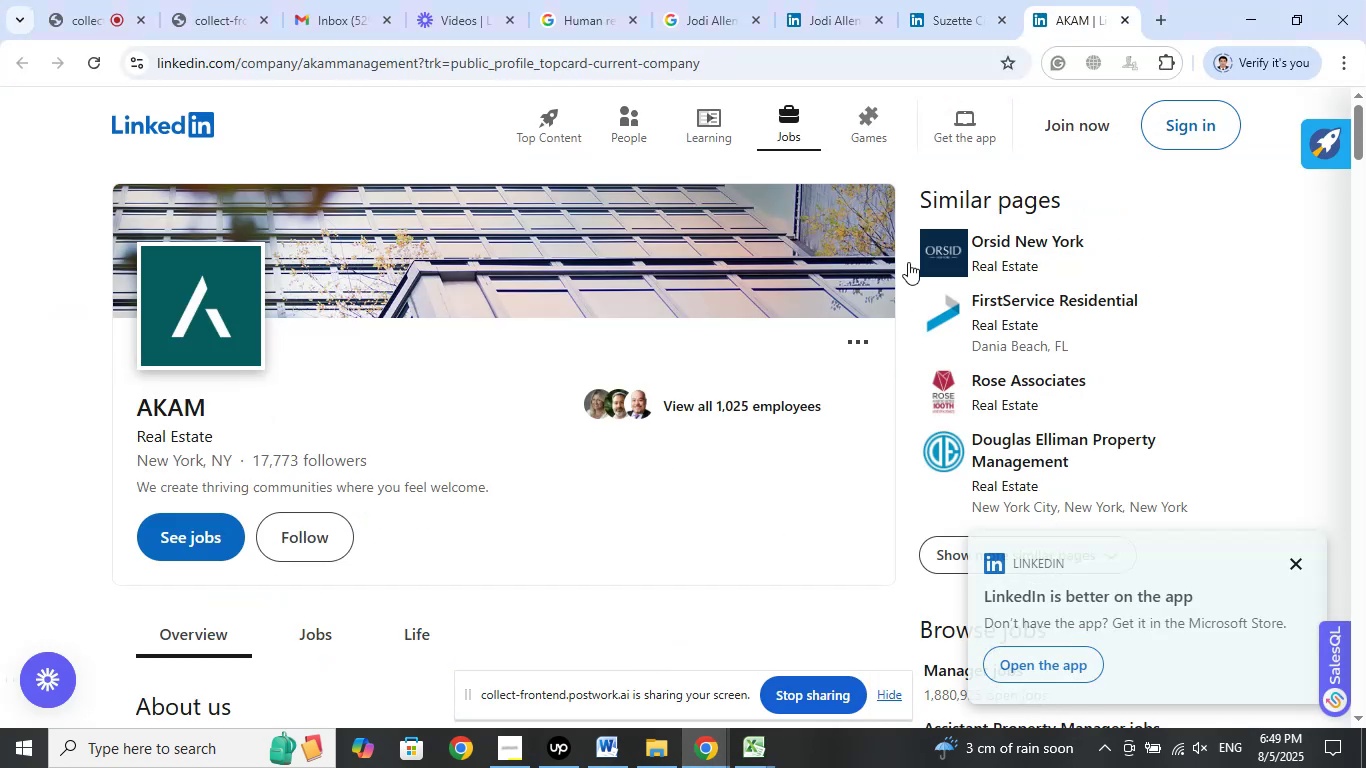 
scroll: coordinate [772, 405], scroll_direction: down, amount: 6.0
 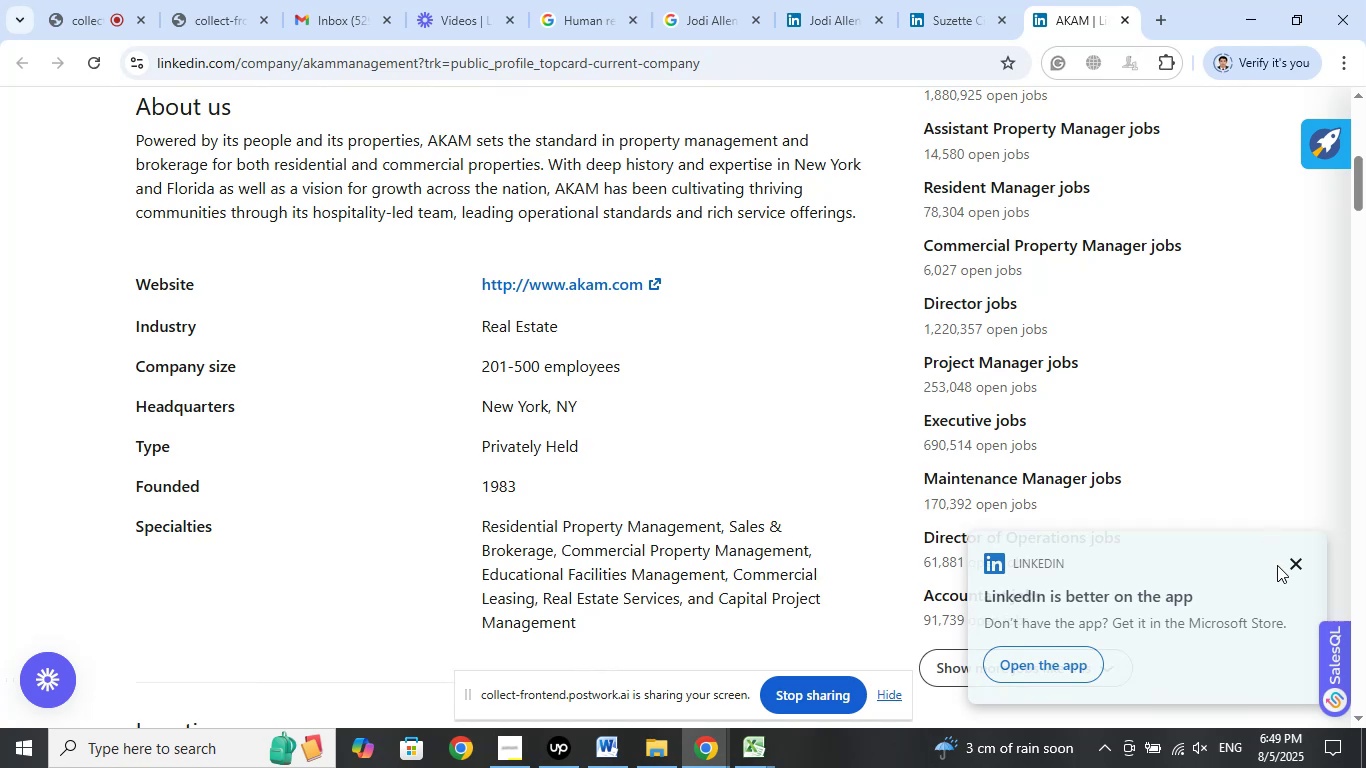 
left_click([1292, 565])
 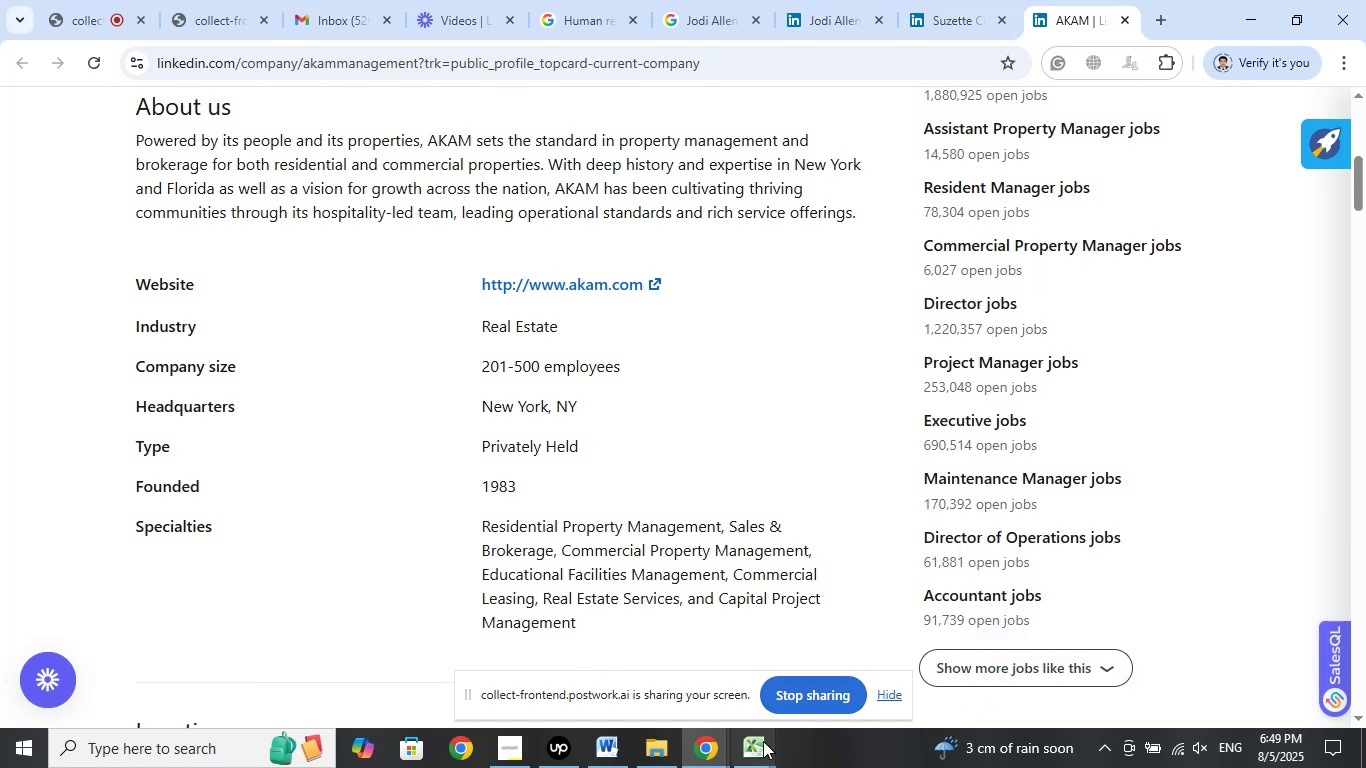 
left_click([755, 746])
 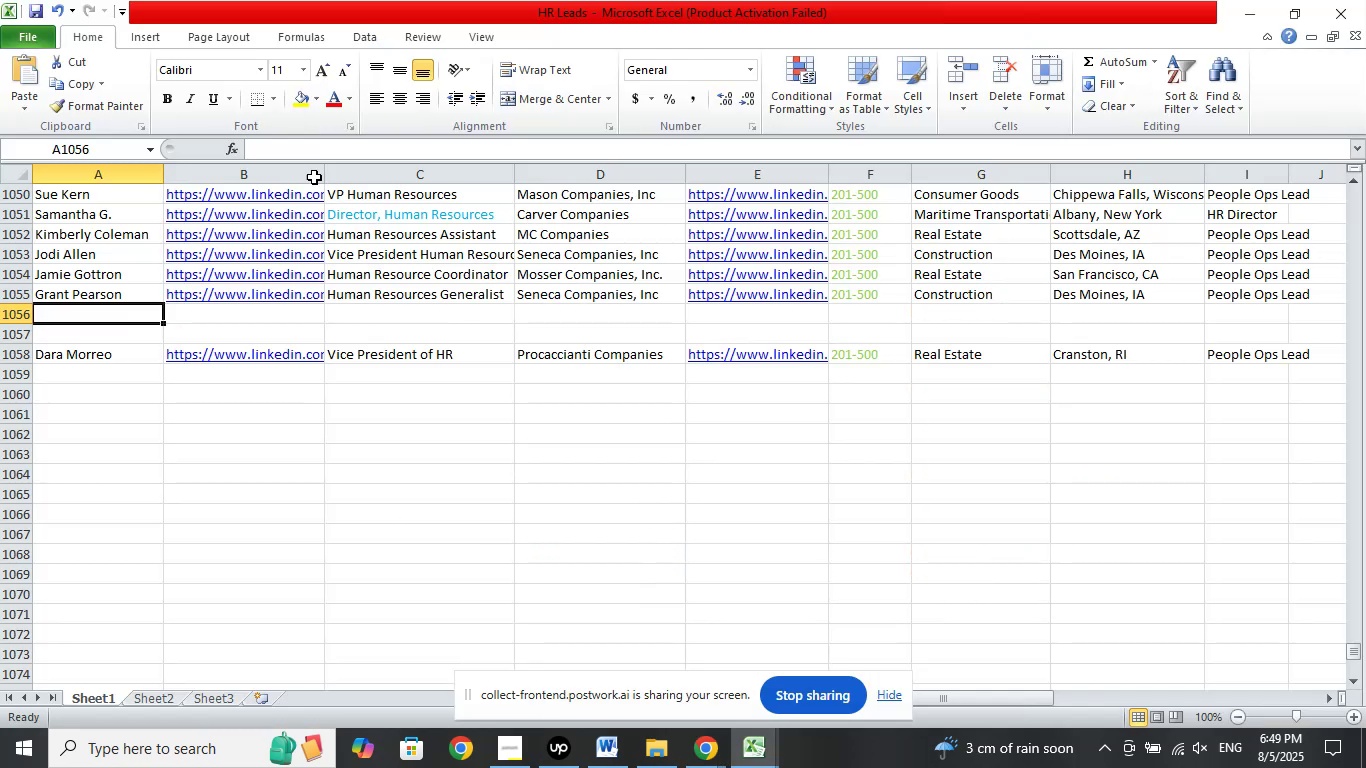 
left_click([319, 153])
 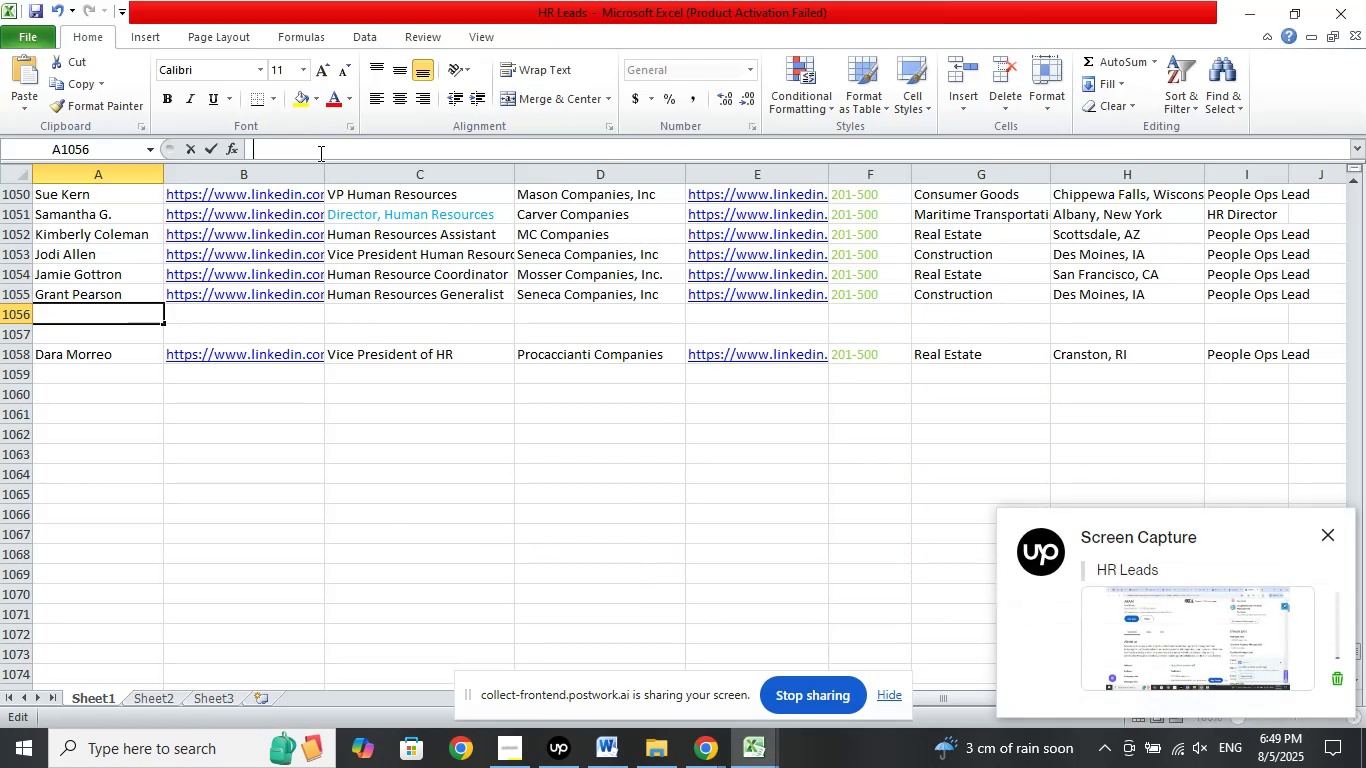 
right_click([319, 153])
 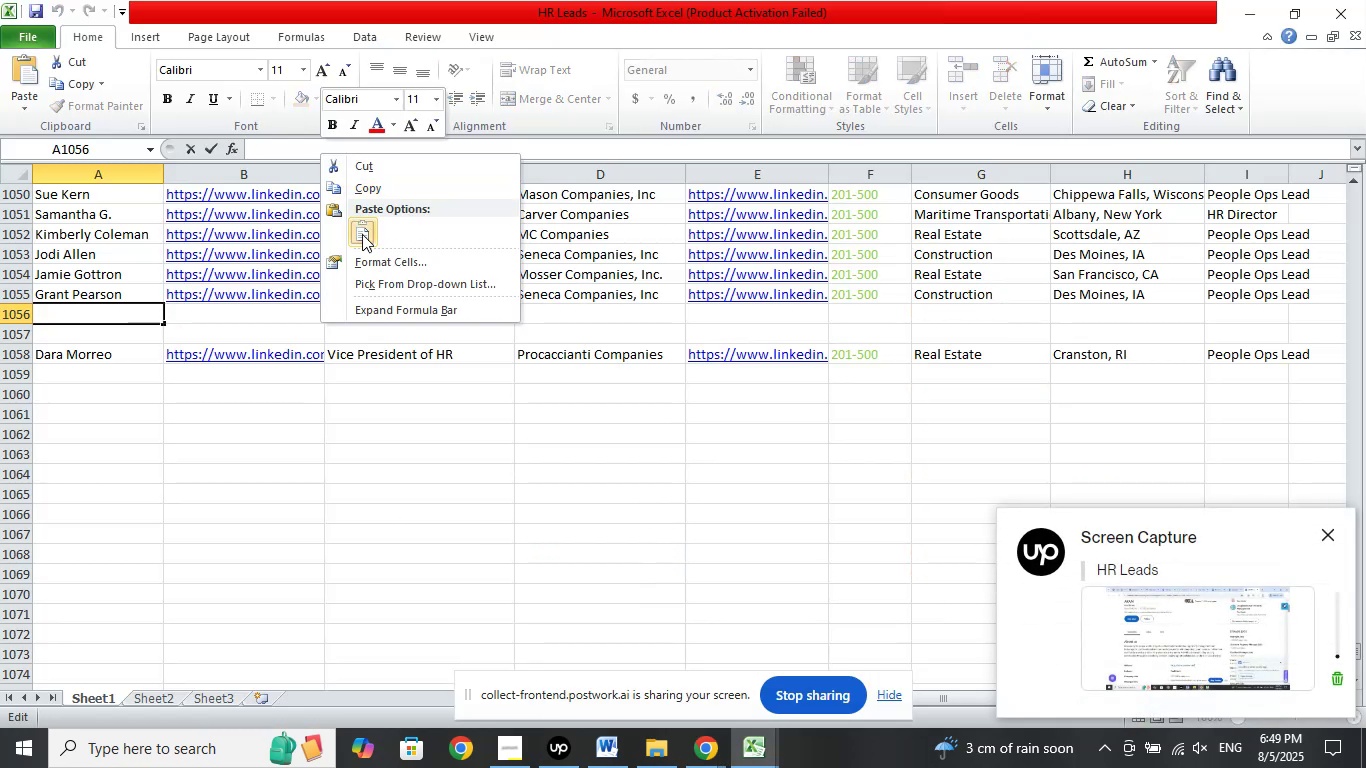 
left_click([362, 234])
 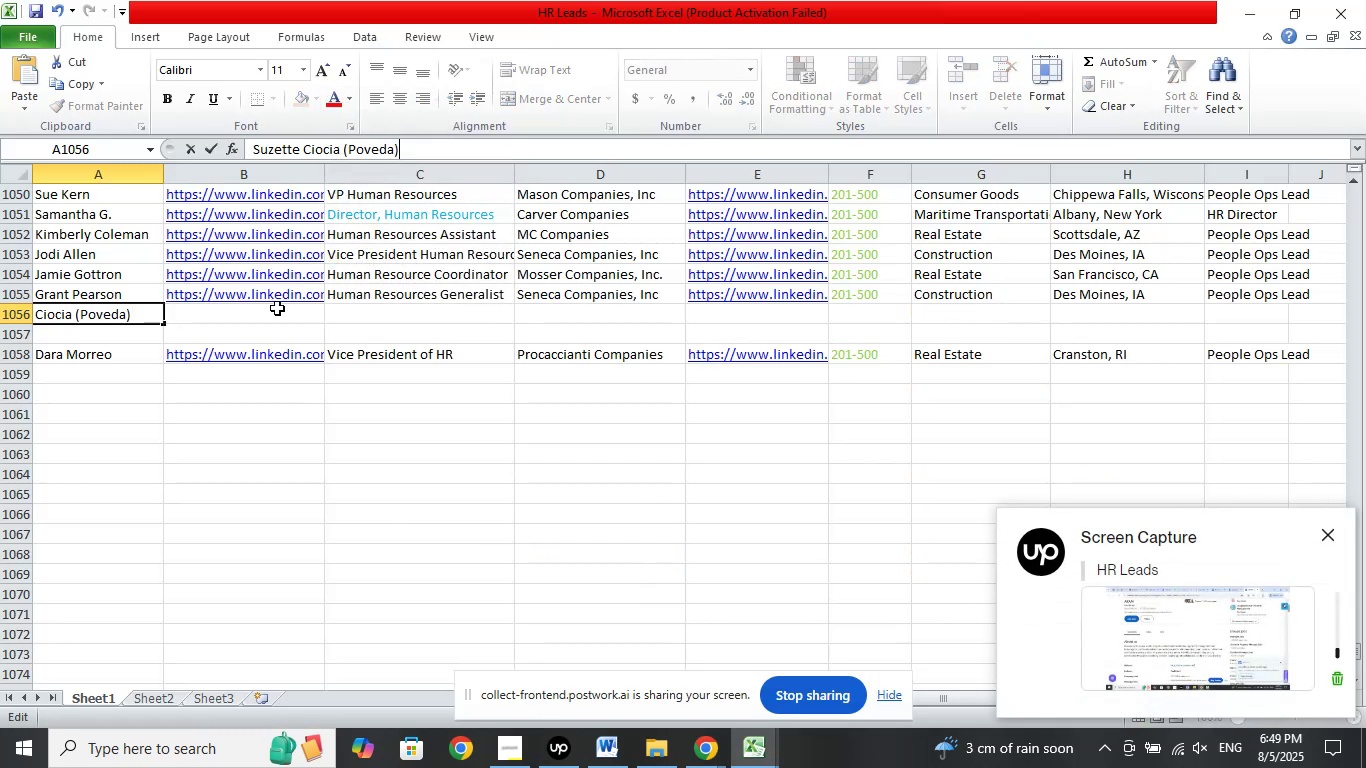 
left_click([277, 309])
 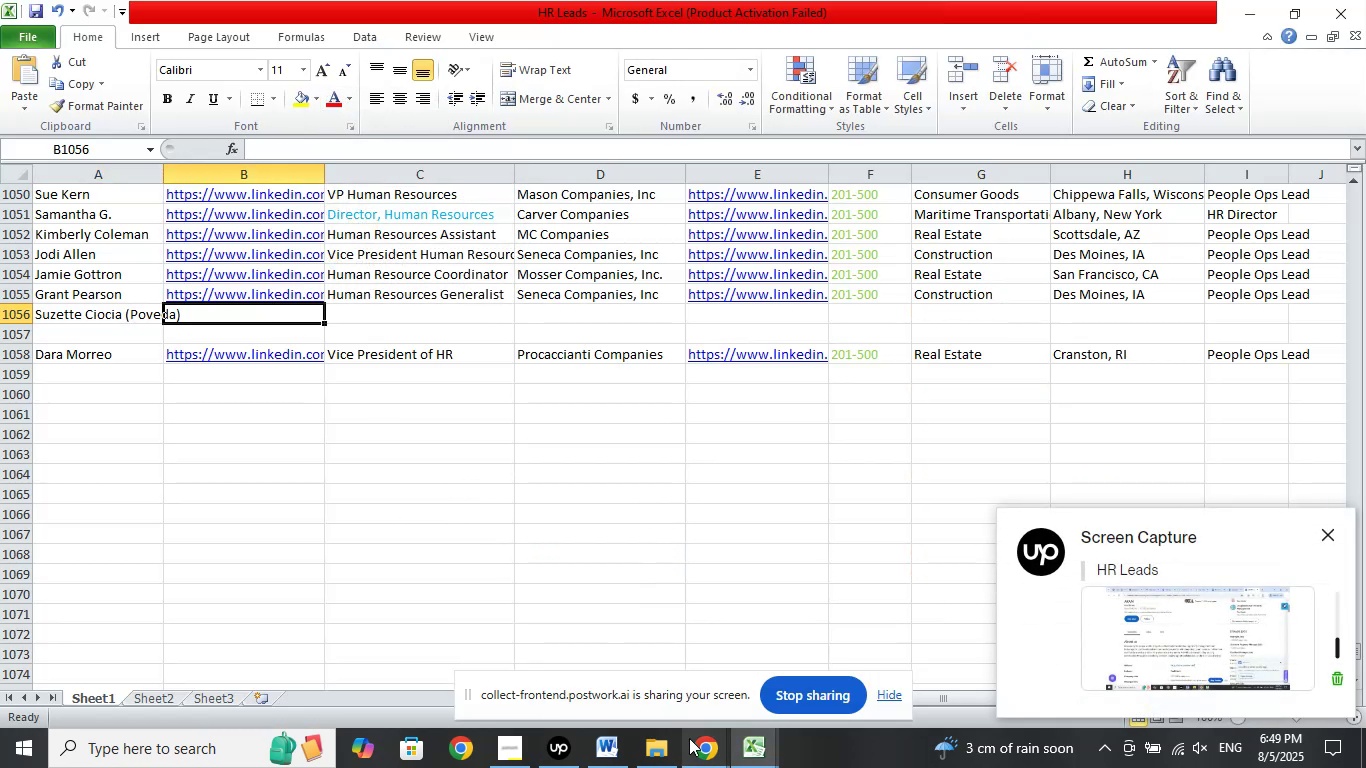 
left_click([690, 738])
 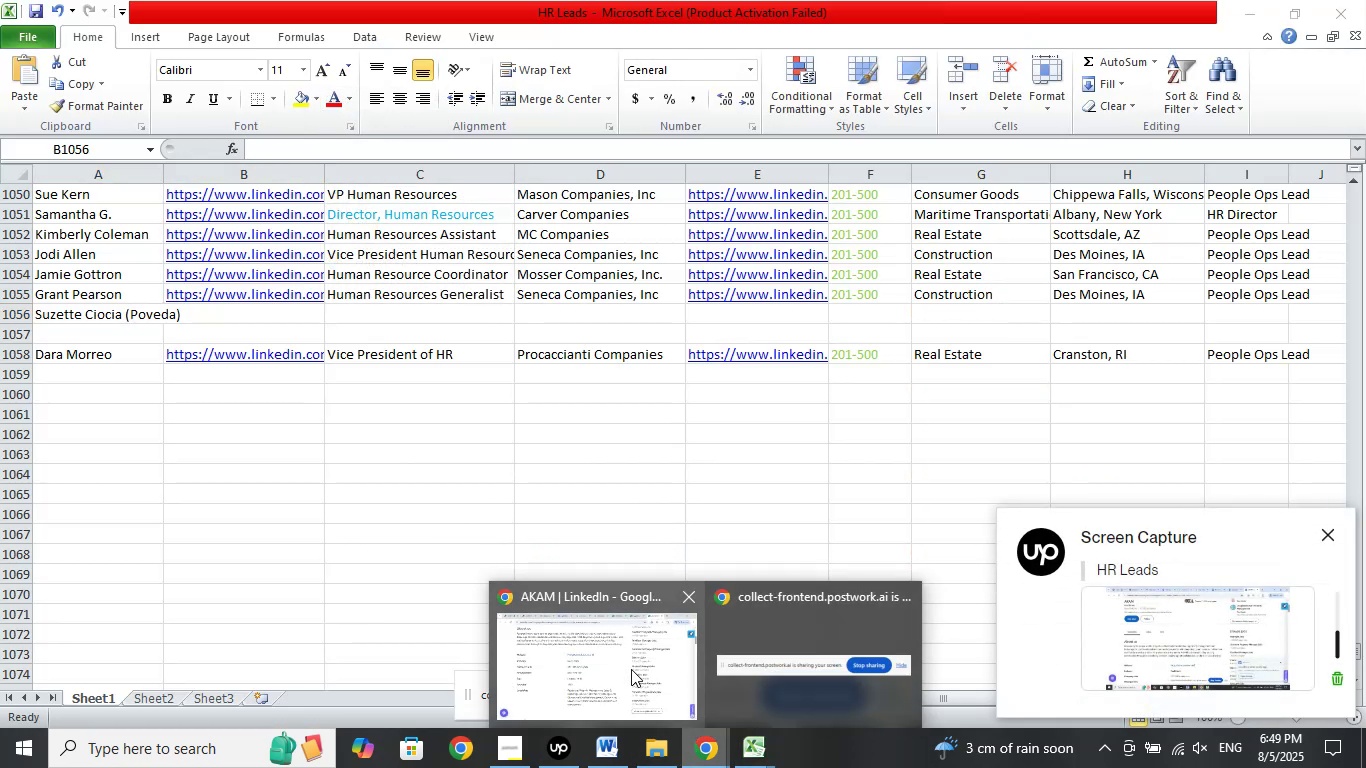 
double_click([631, 669])
 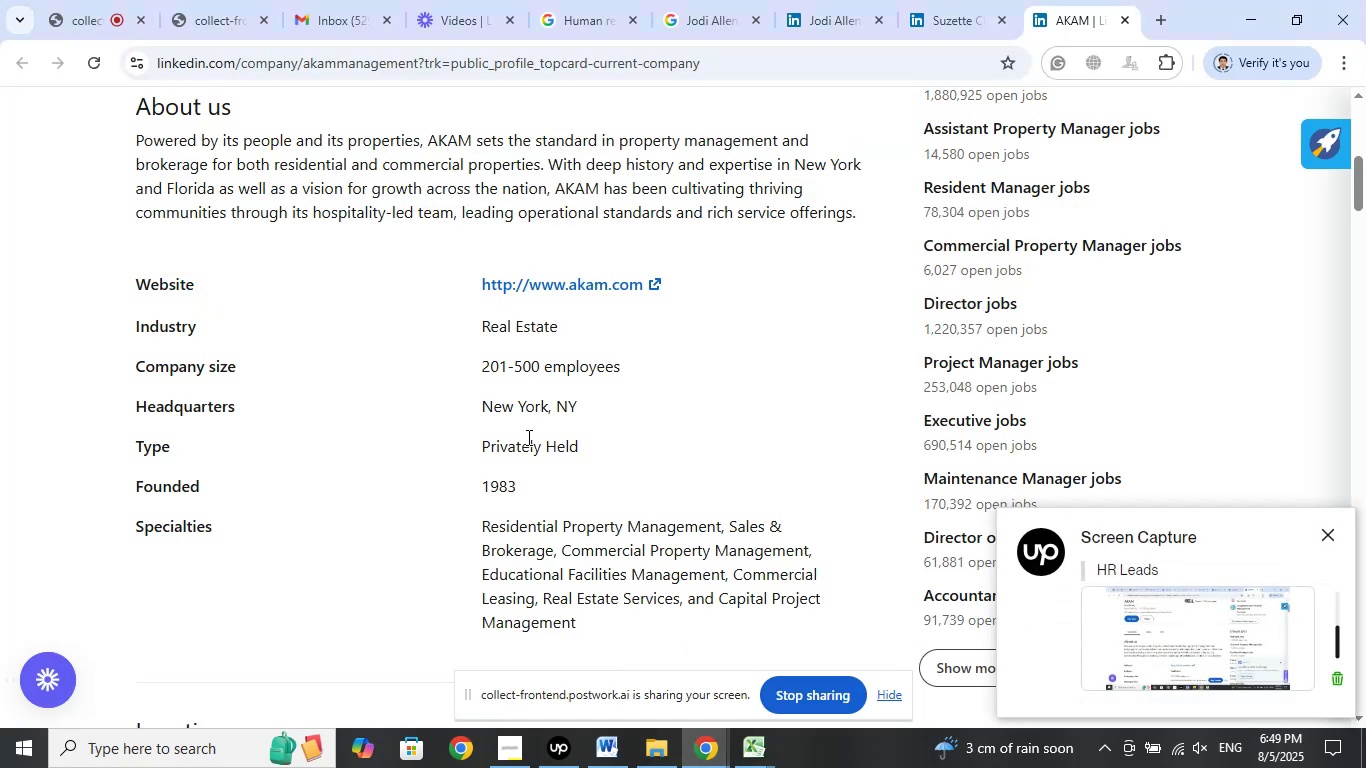 
scroll: coordinate [591, 428], scroll_direction: up, amount: 2.0
 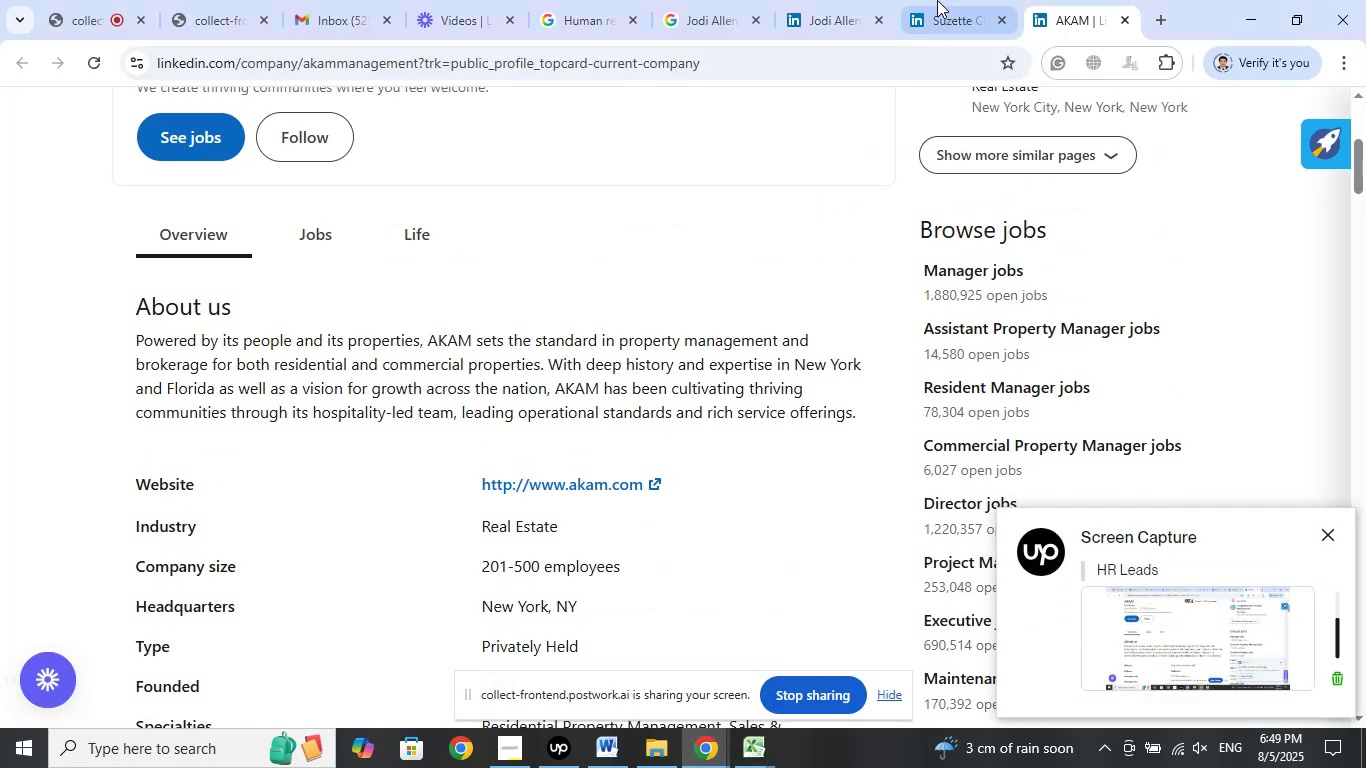 
left_click([939, 0])
 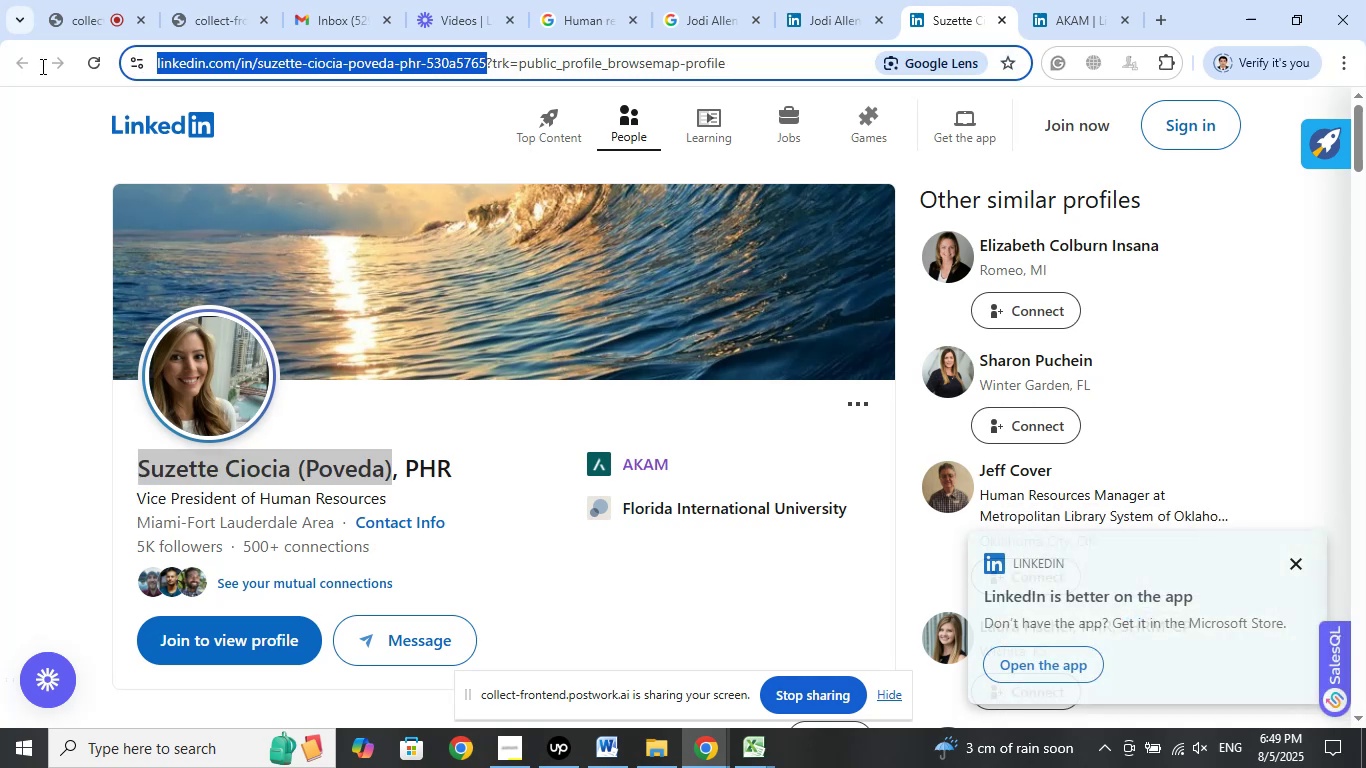 
right_click([342, 64])
 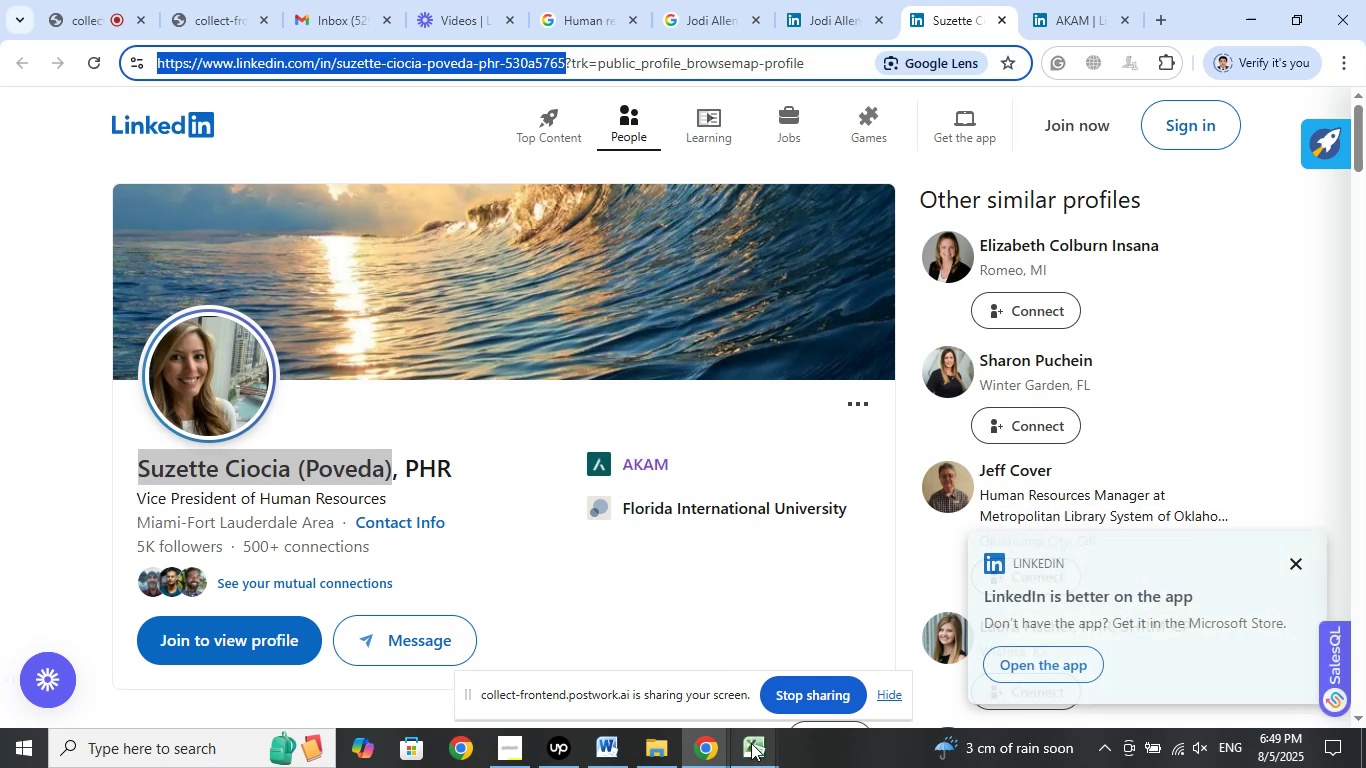 
left_click([639, 637])
 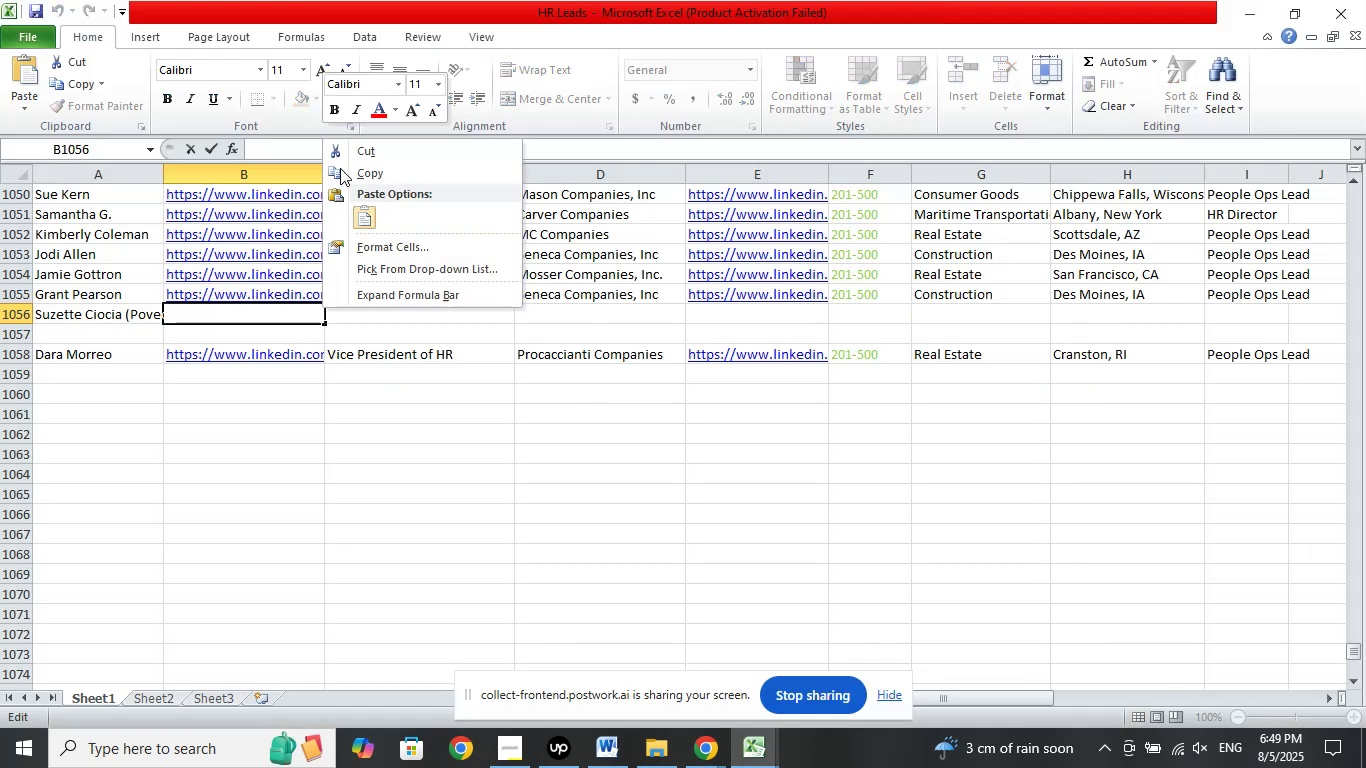 
left_click([373, 223])
 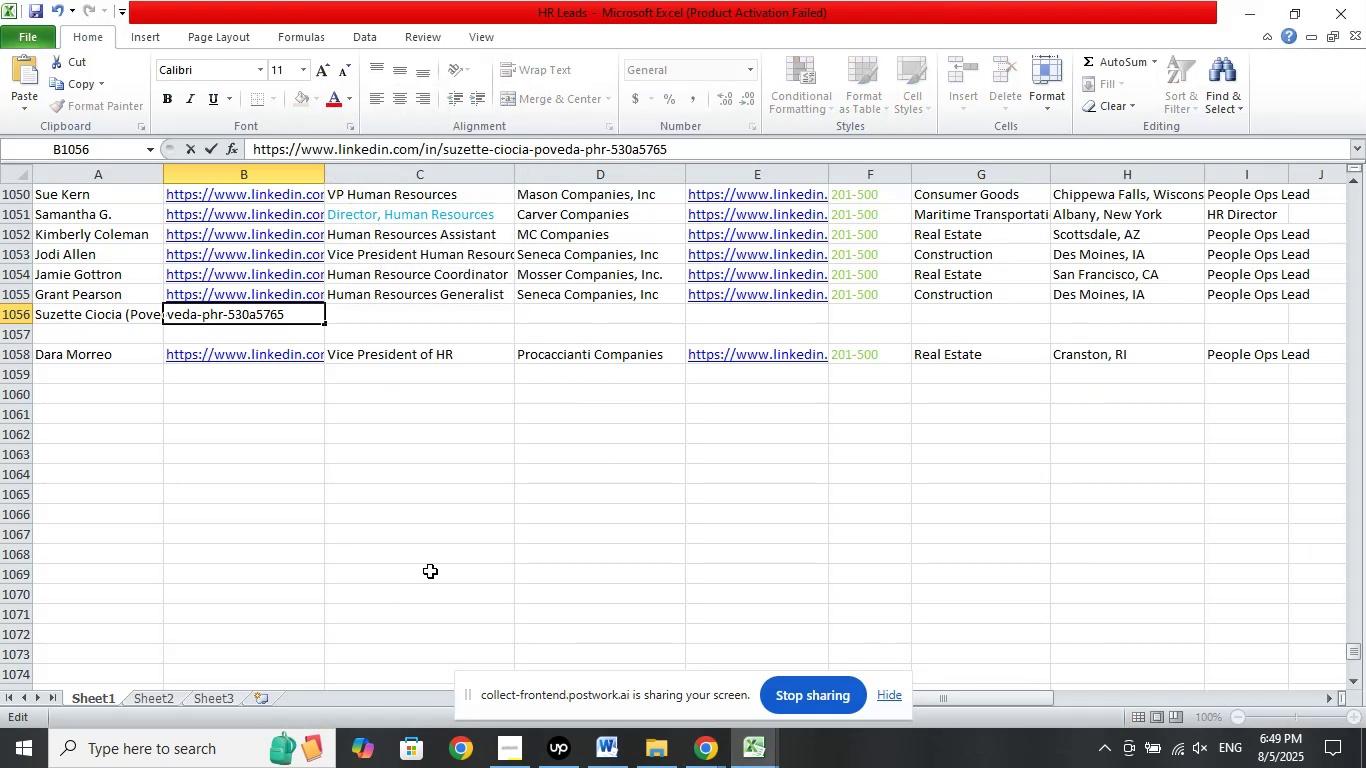 
key(NumpadDivide)
 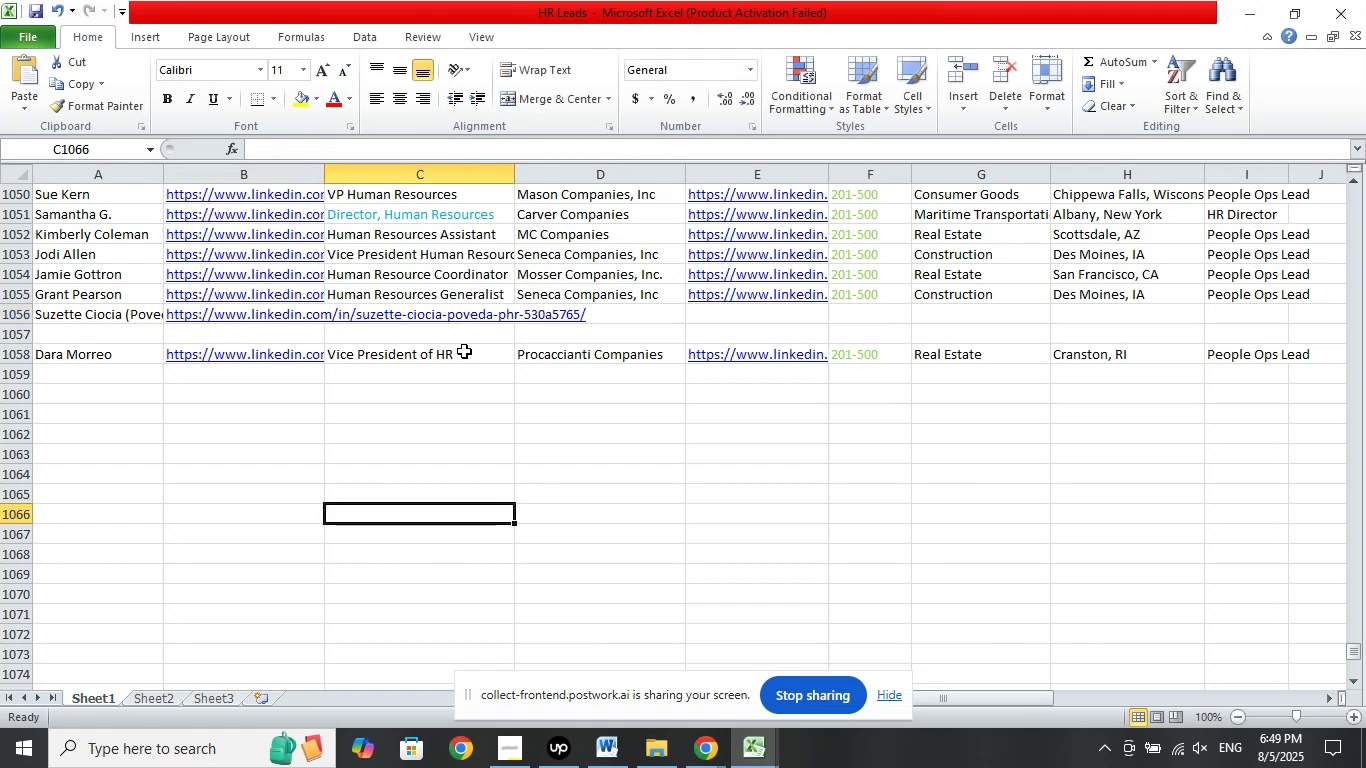 
left_click([447, 323])
 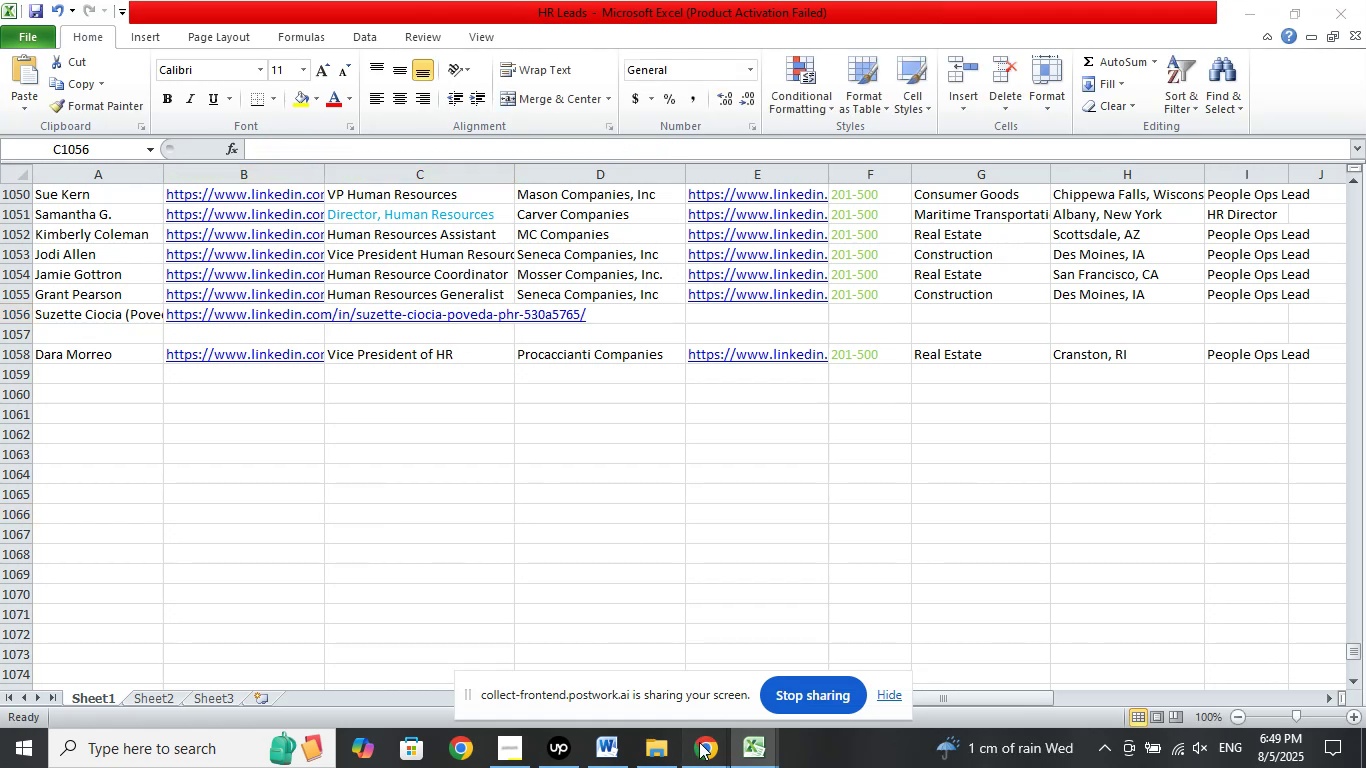 
double_click([592, 666])
 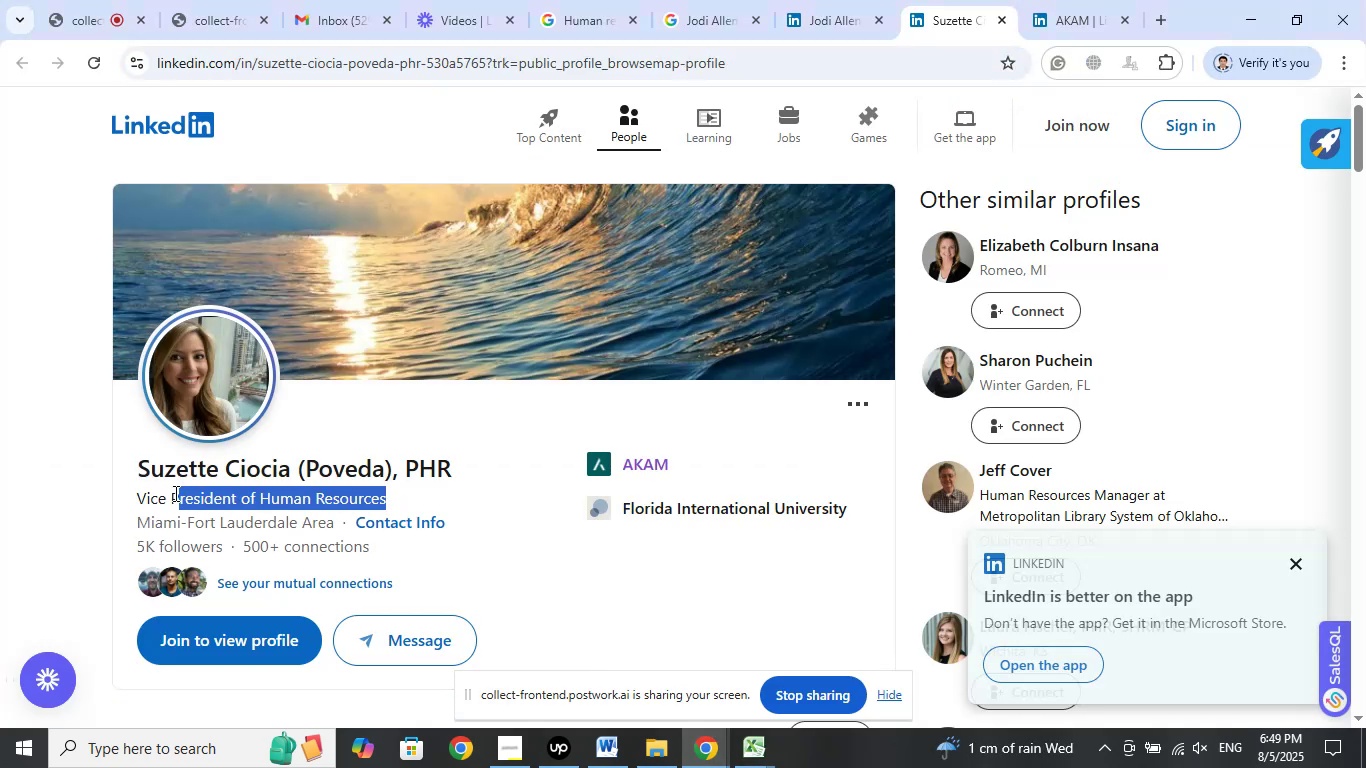 
right_click([180, 503])
 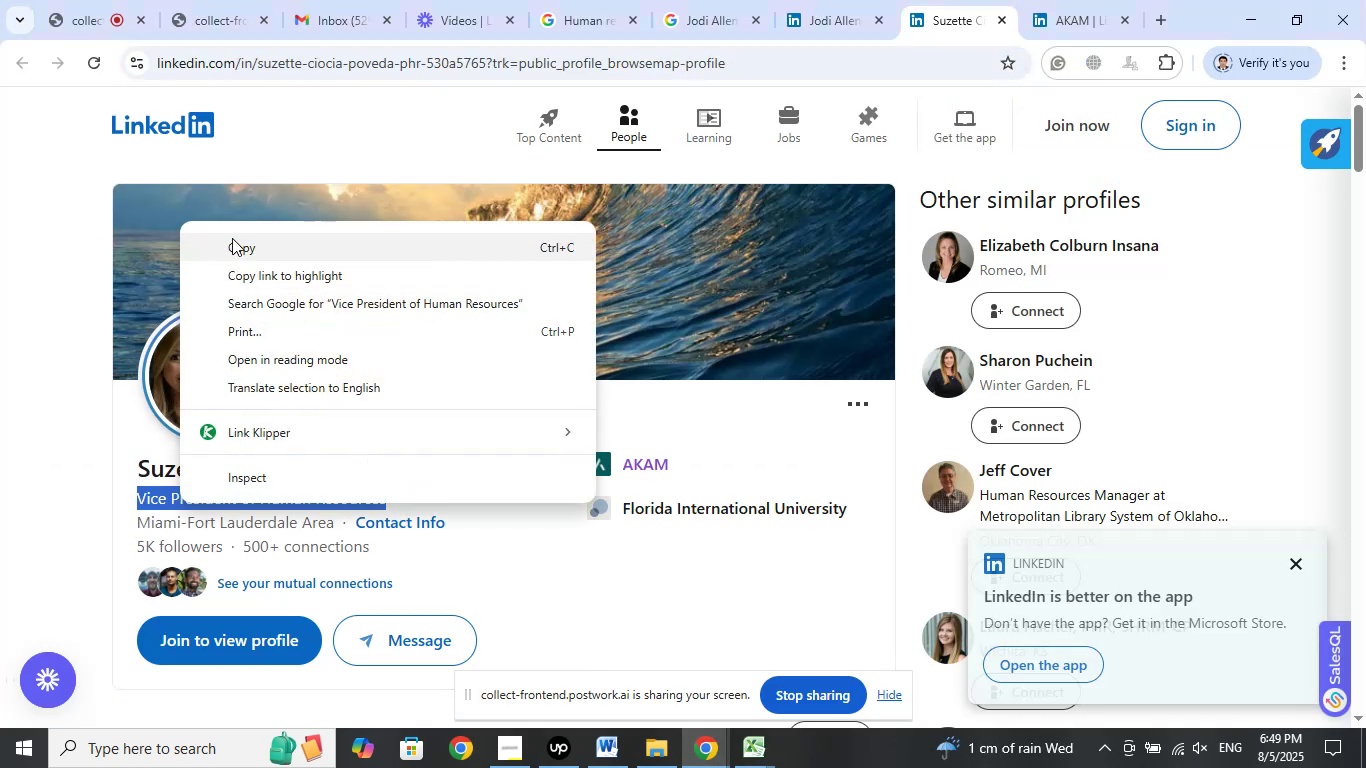 
left_click([234, 235])
 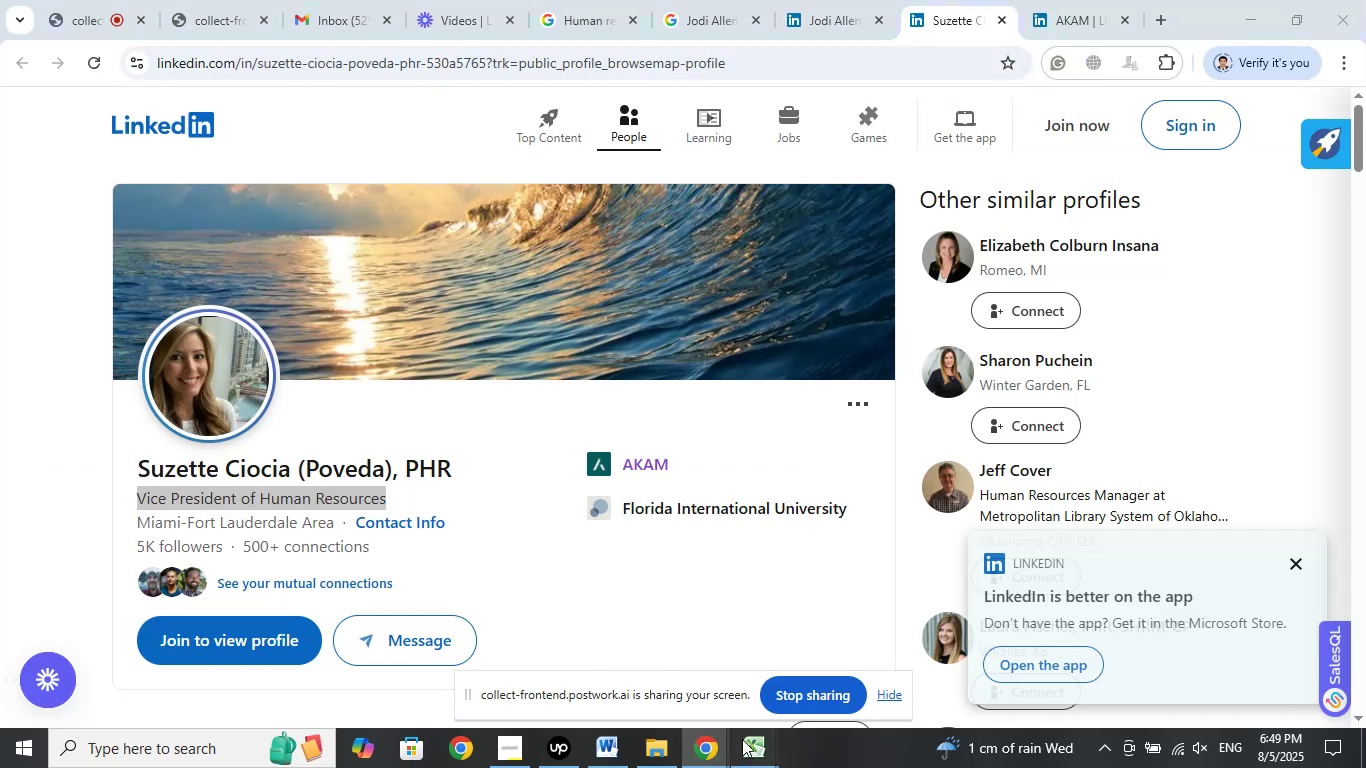 
double_click([633, 632])
 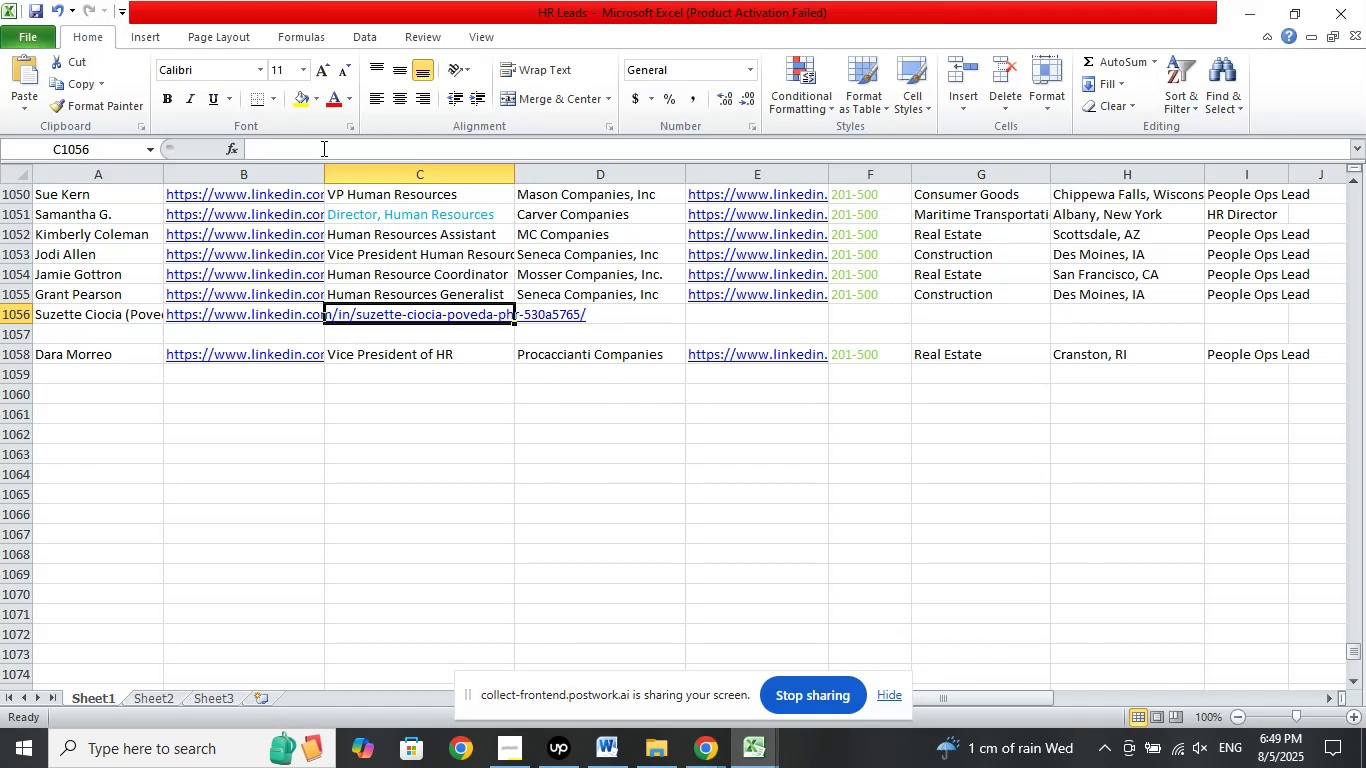 
left_click([322, 148])
 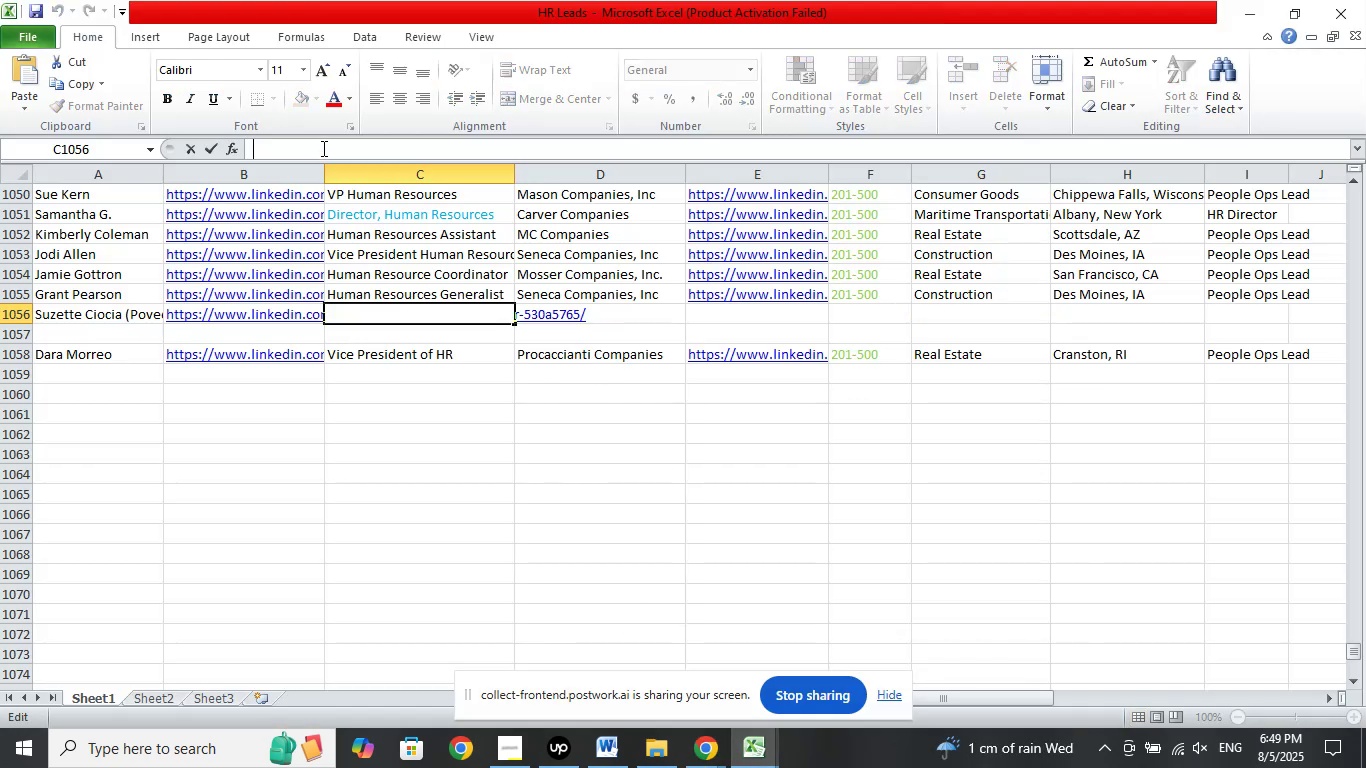 
right_click([322, 148])
 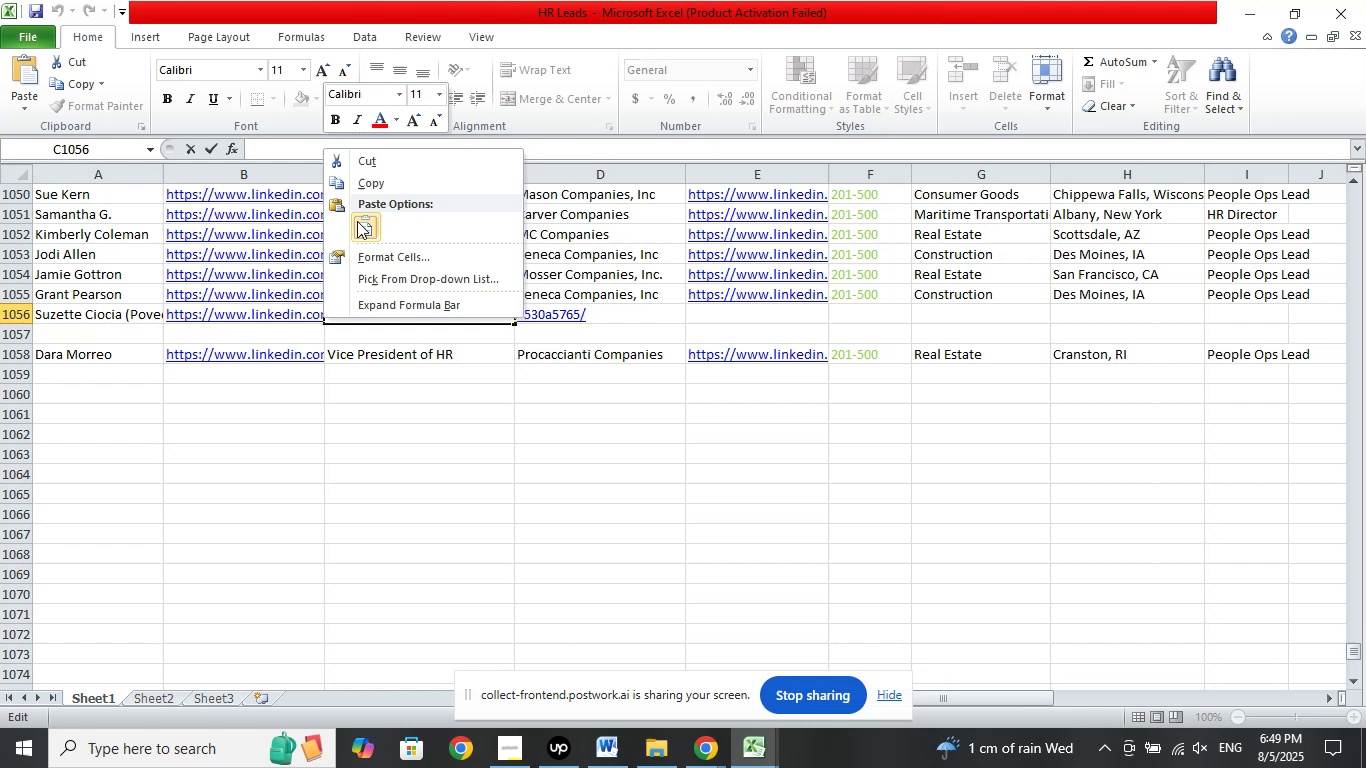 
left_click([359, 222])
 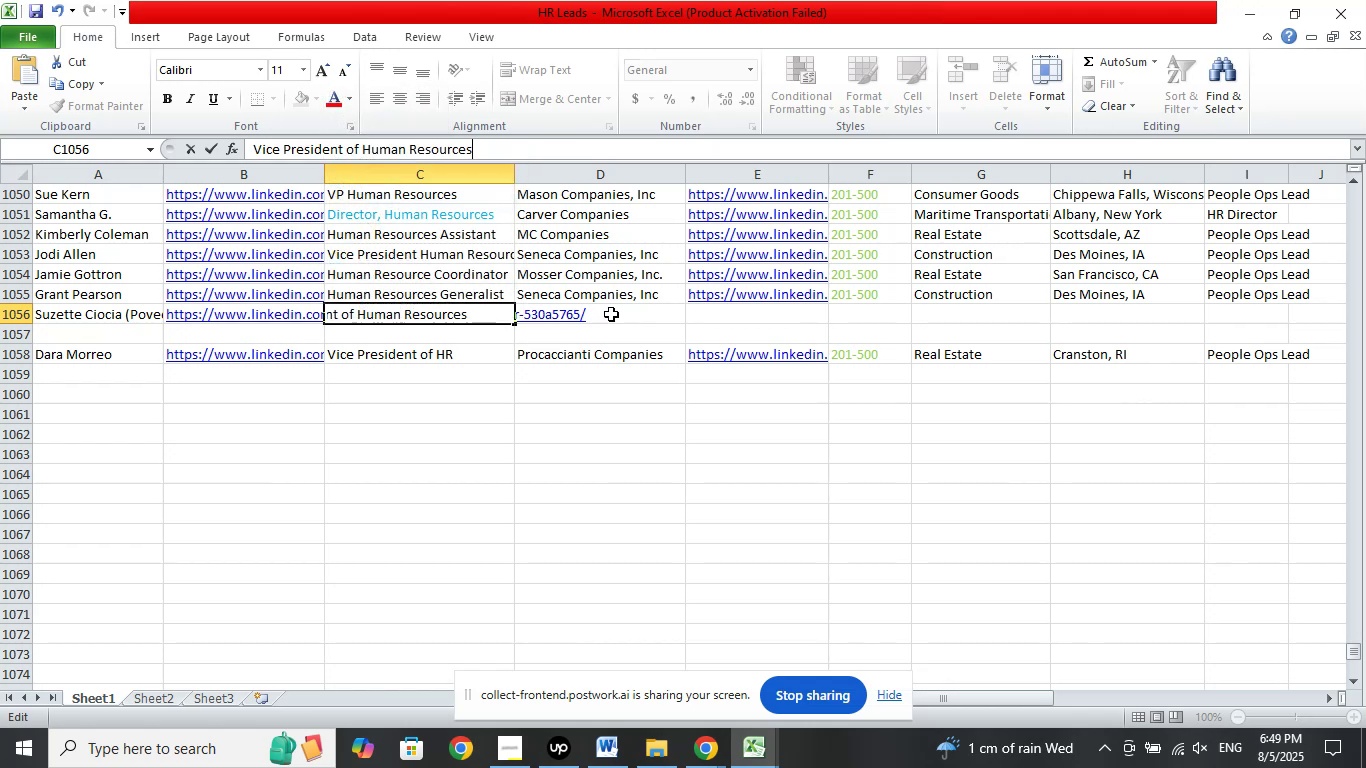 
left_click([611, 314])
 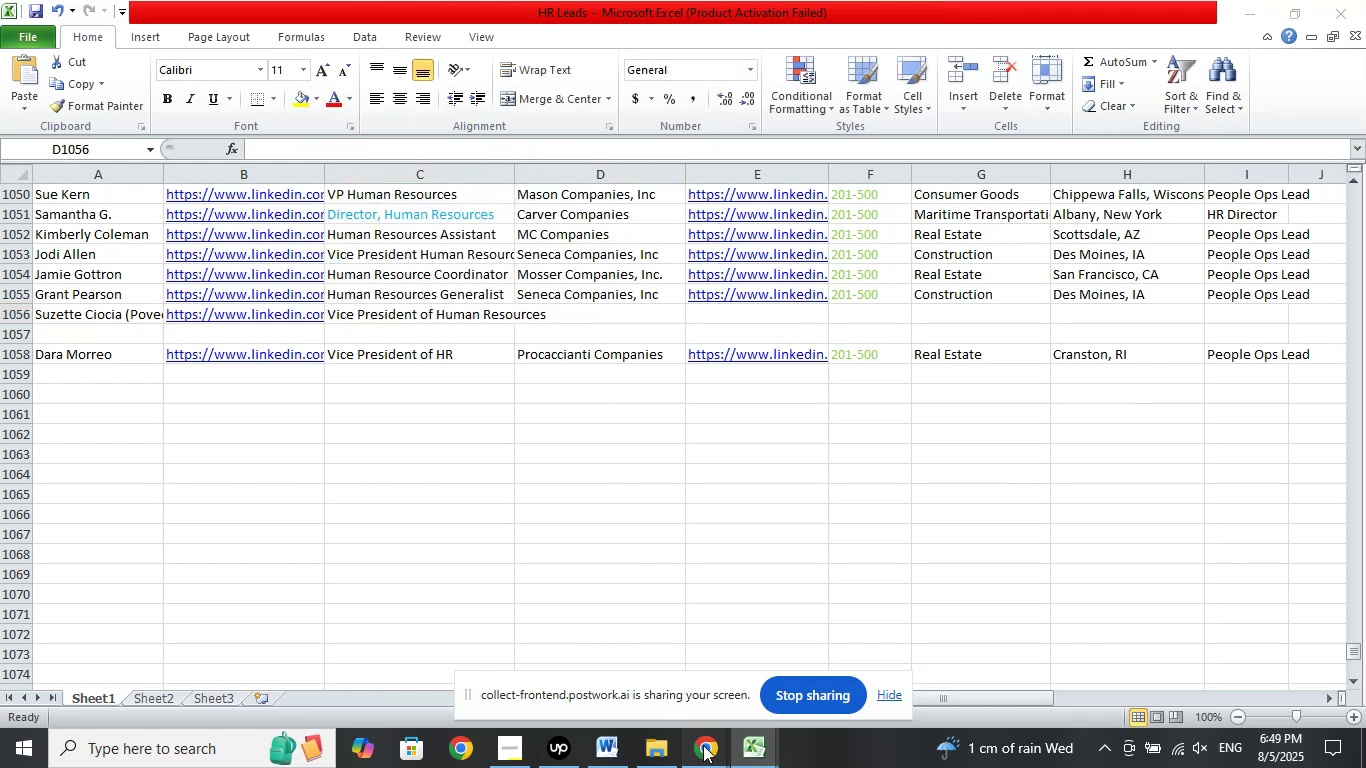 
left_click([627, 652])
 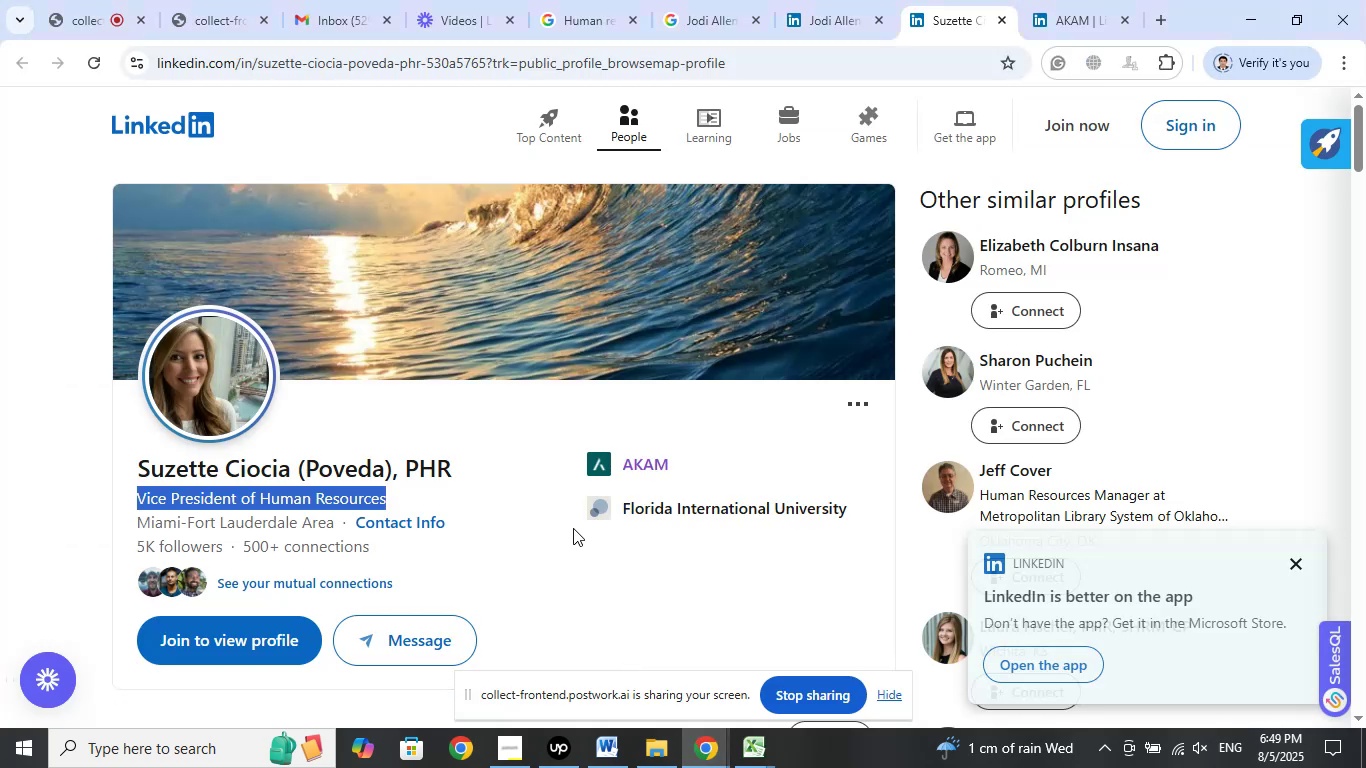 
wait(5.21)
 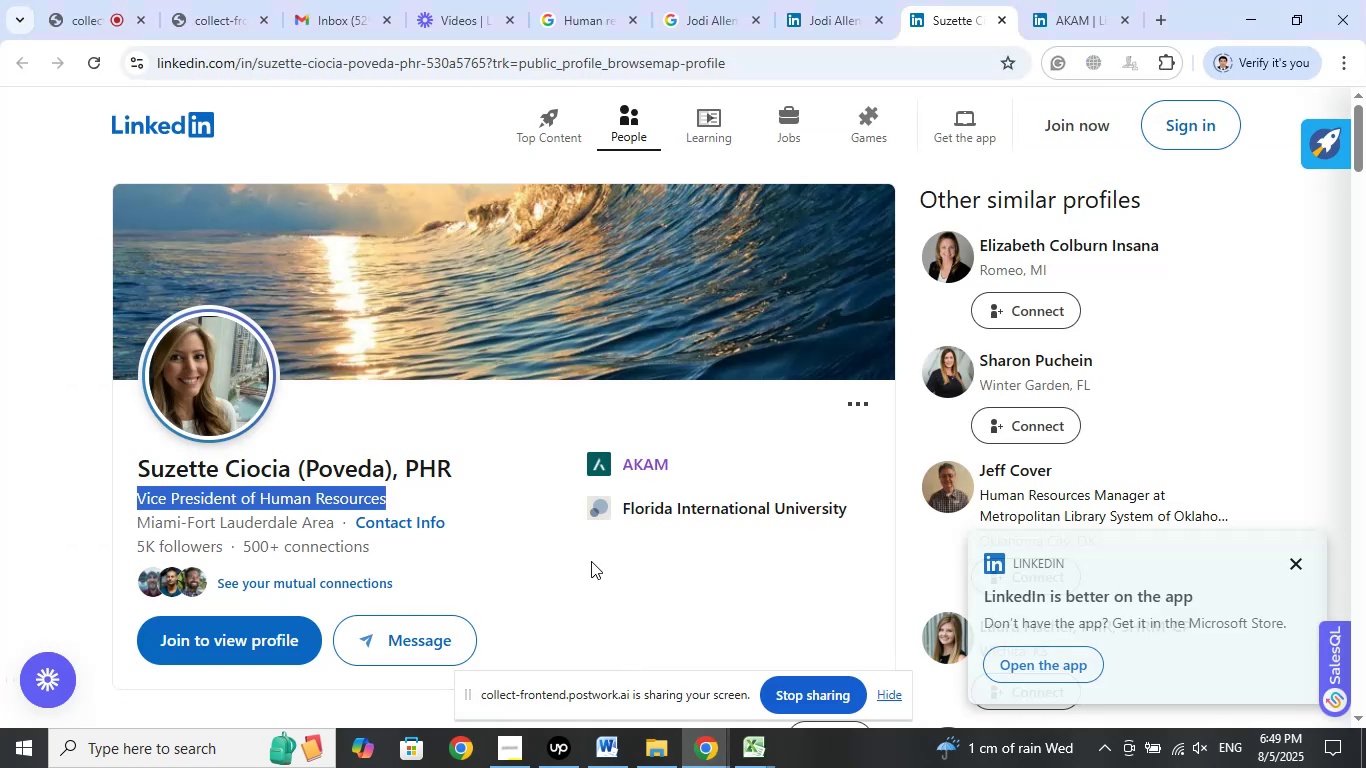 
left_click([758, 758])
 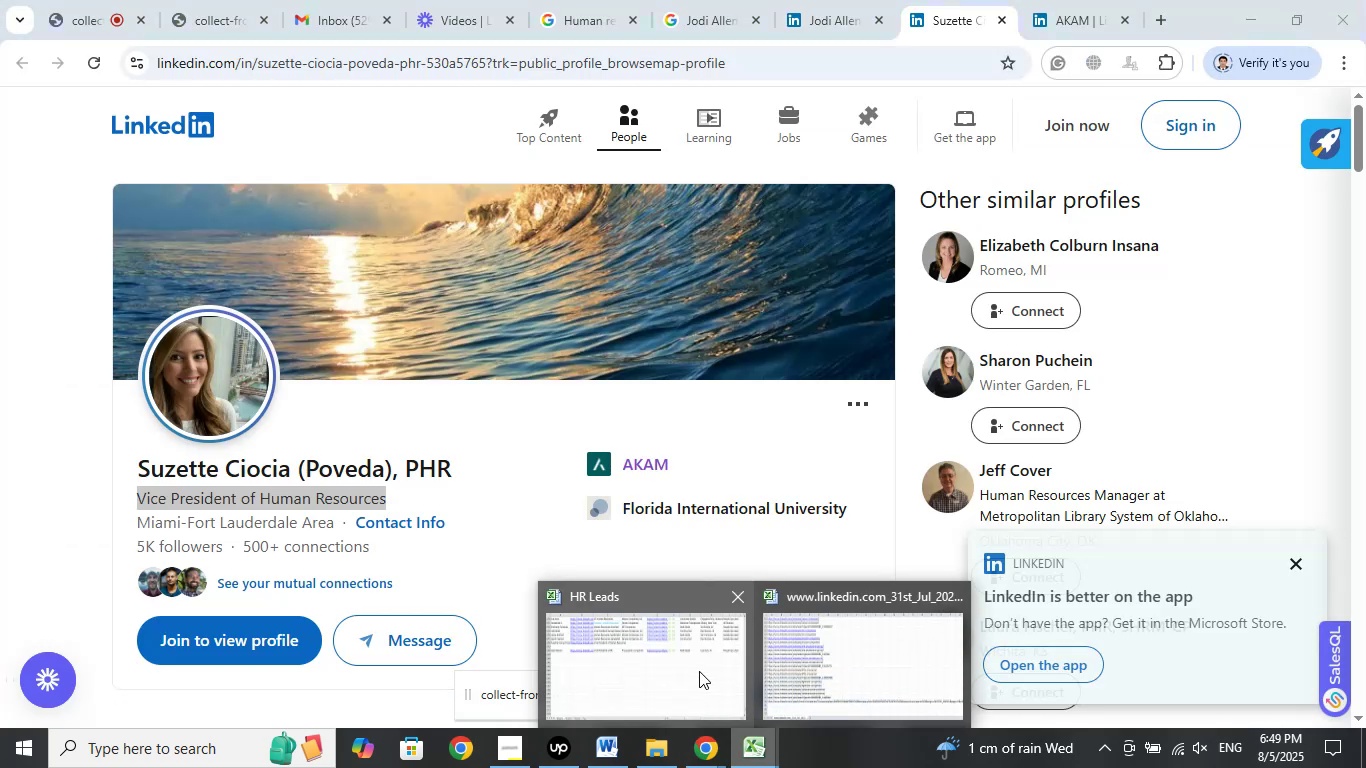 
left_click([699, 671])
 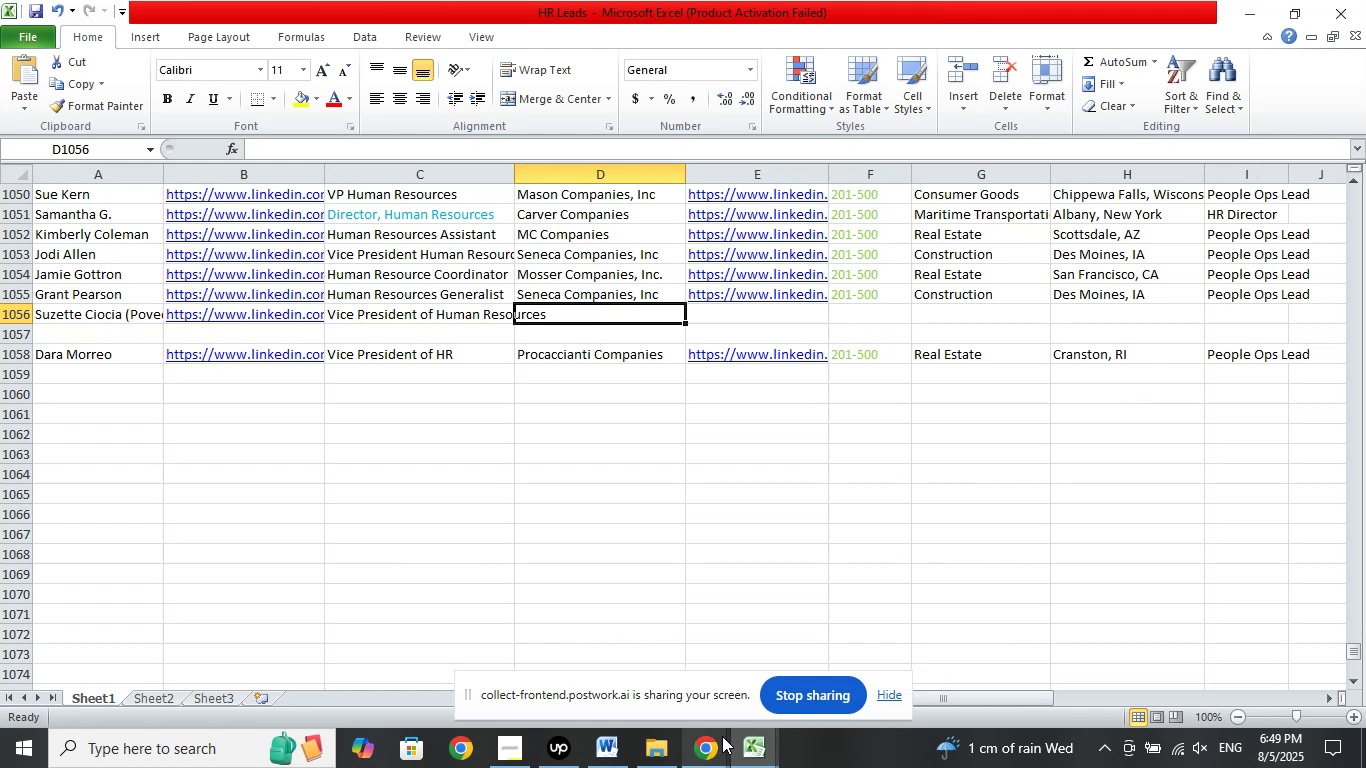 
left_click([711, 747])
 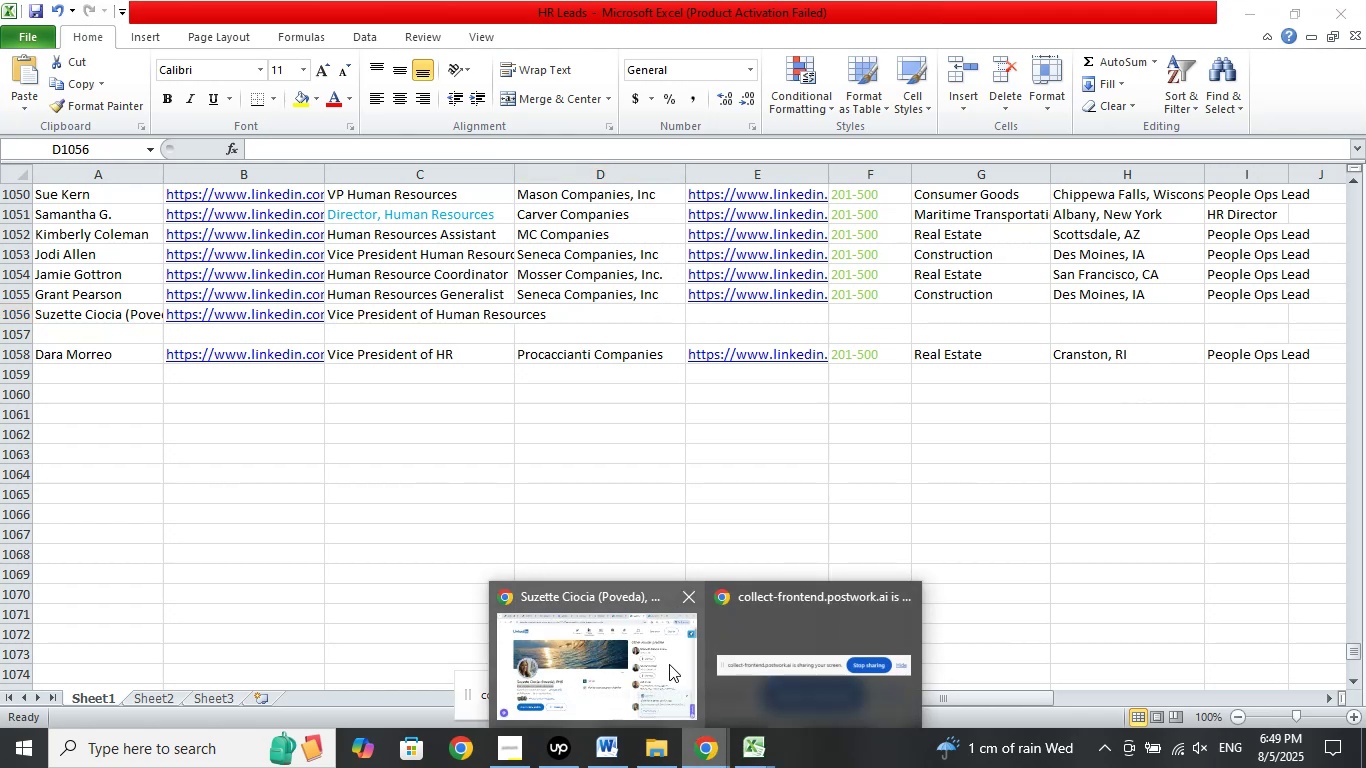 
left_click([669, 664])
 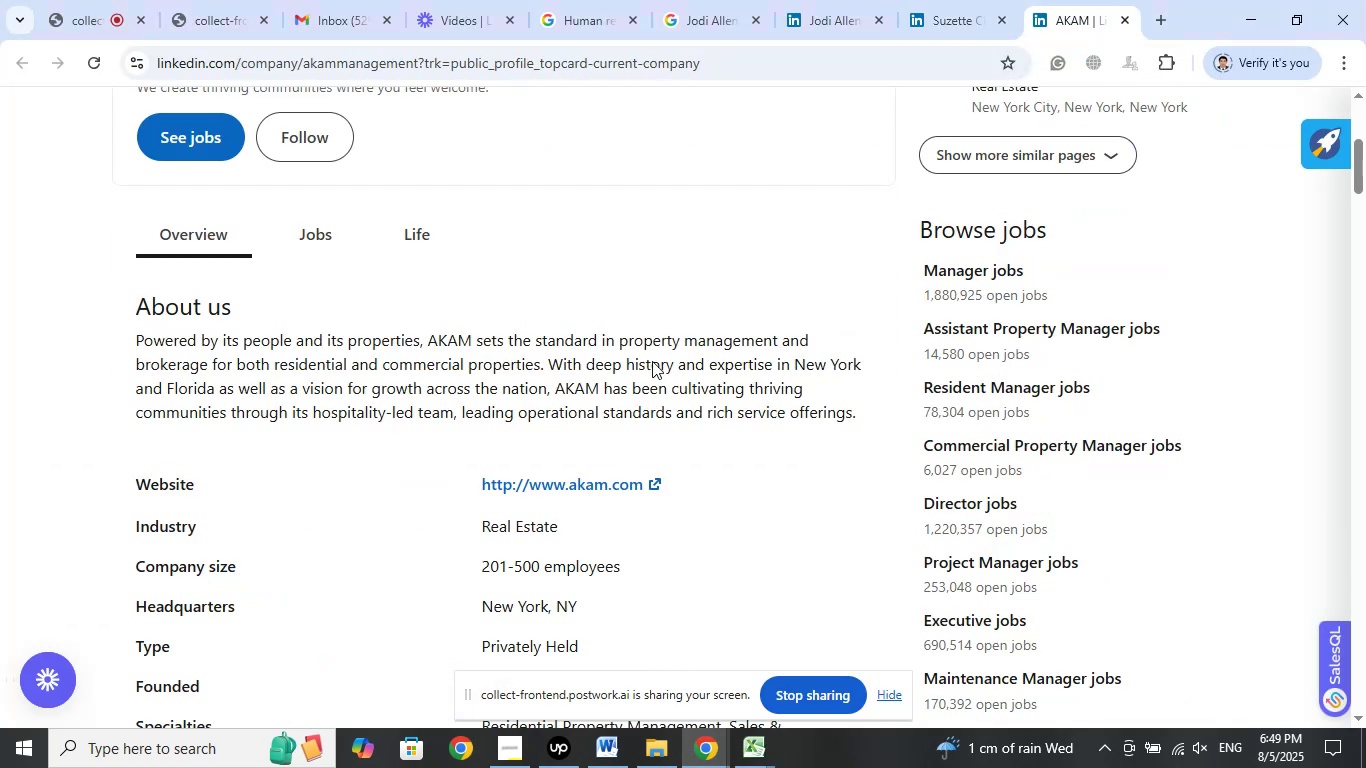 
scroll: coordinate [681, 445], scroll_direction: up, amount: 9.0
 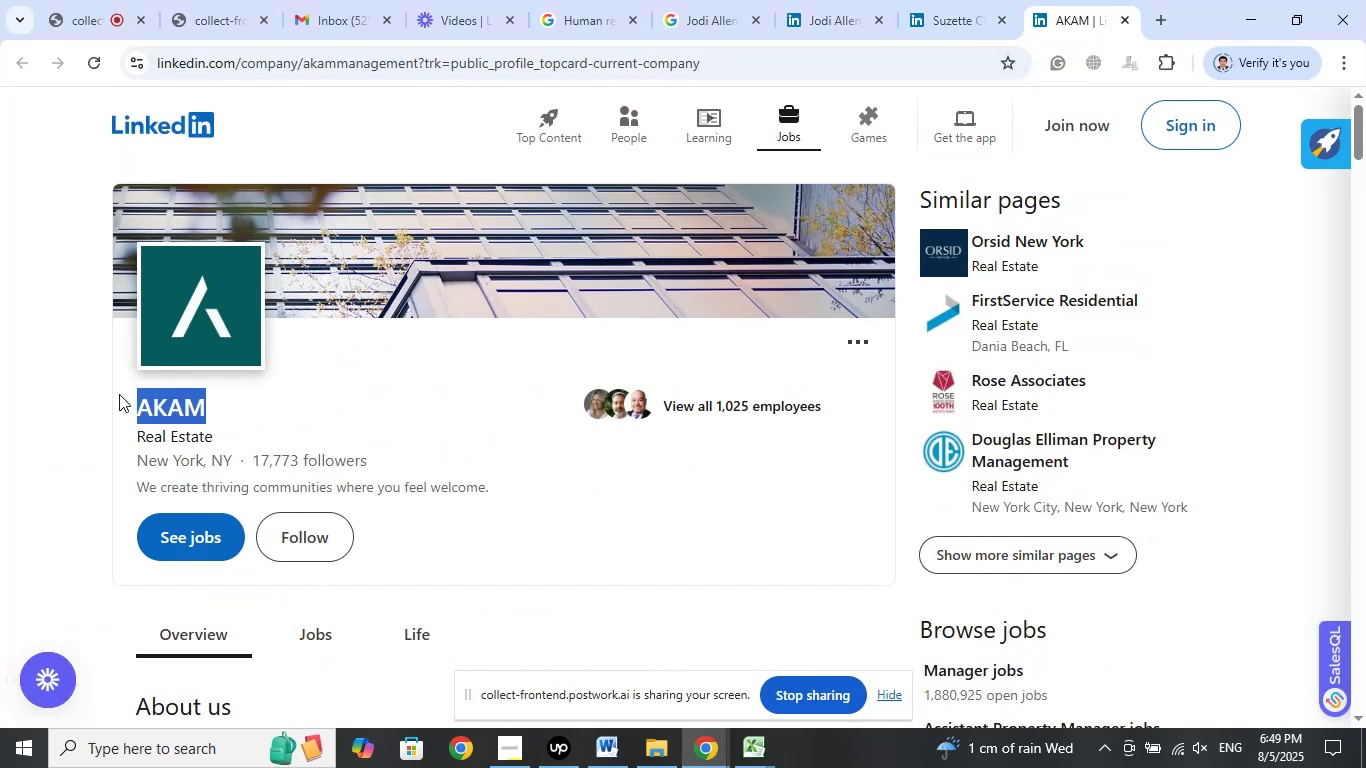 
right_click([166, 399])
 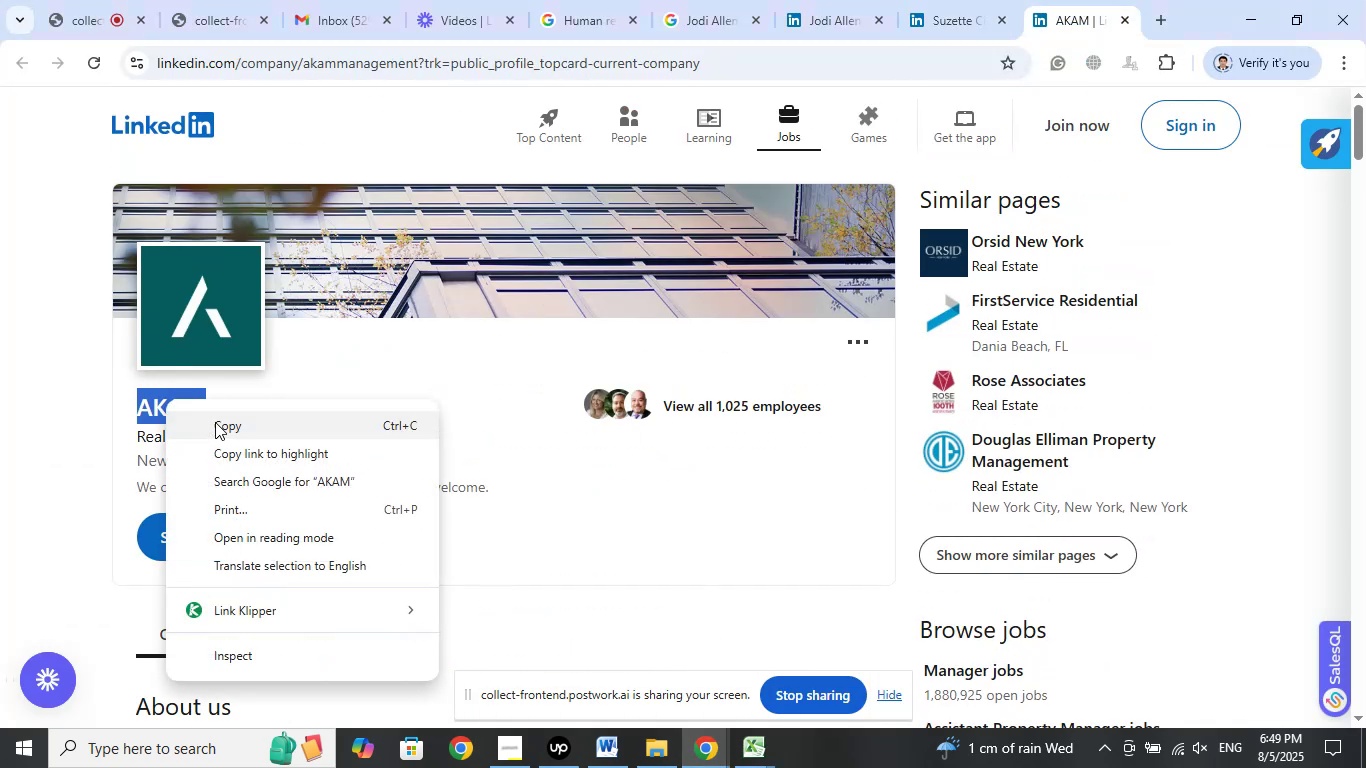 
left_click([215, 422])
 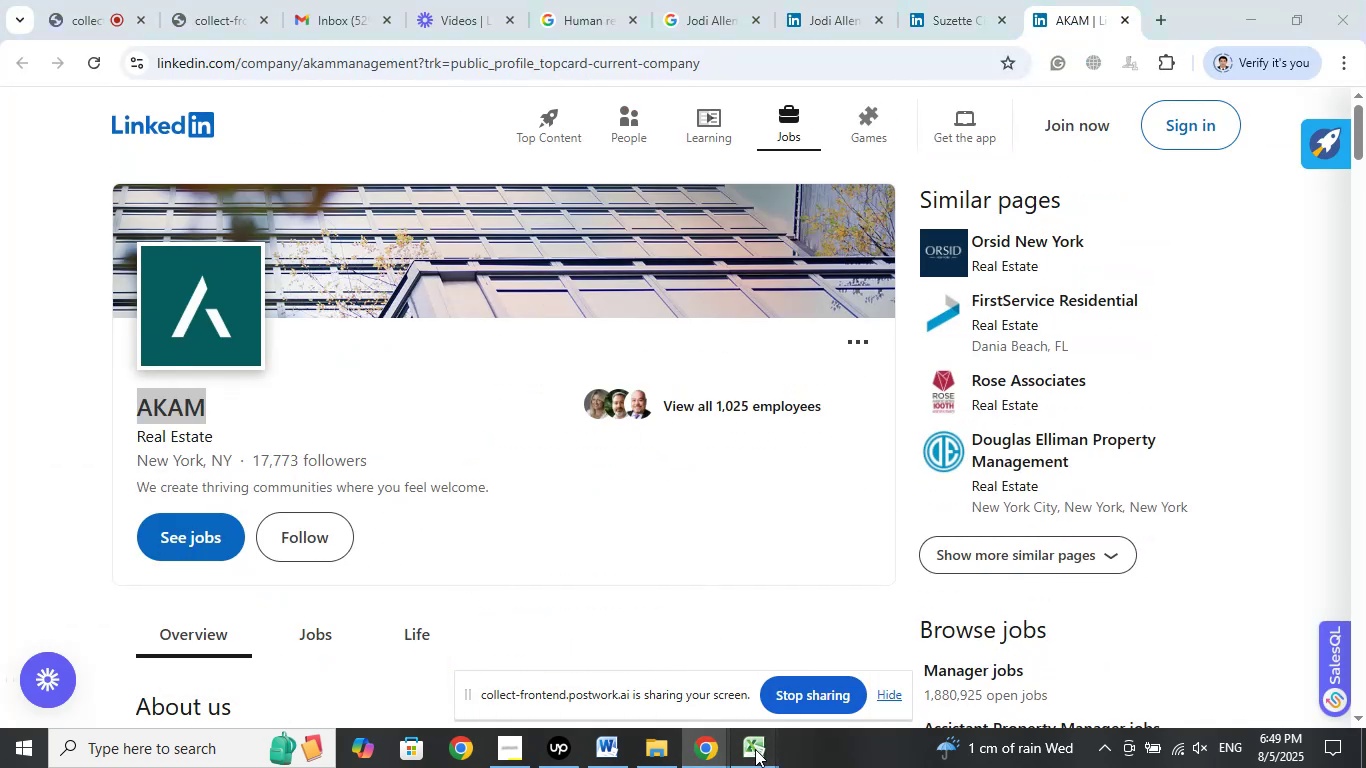 
left_click([681, 673])
 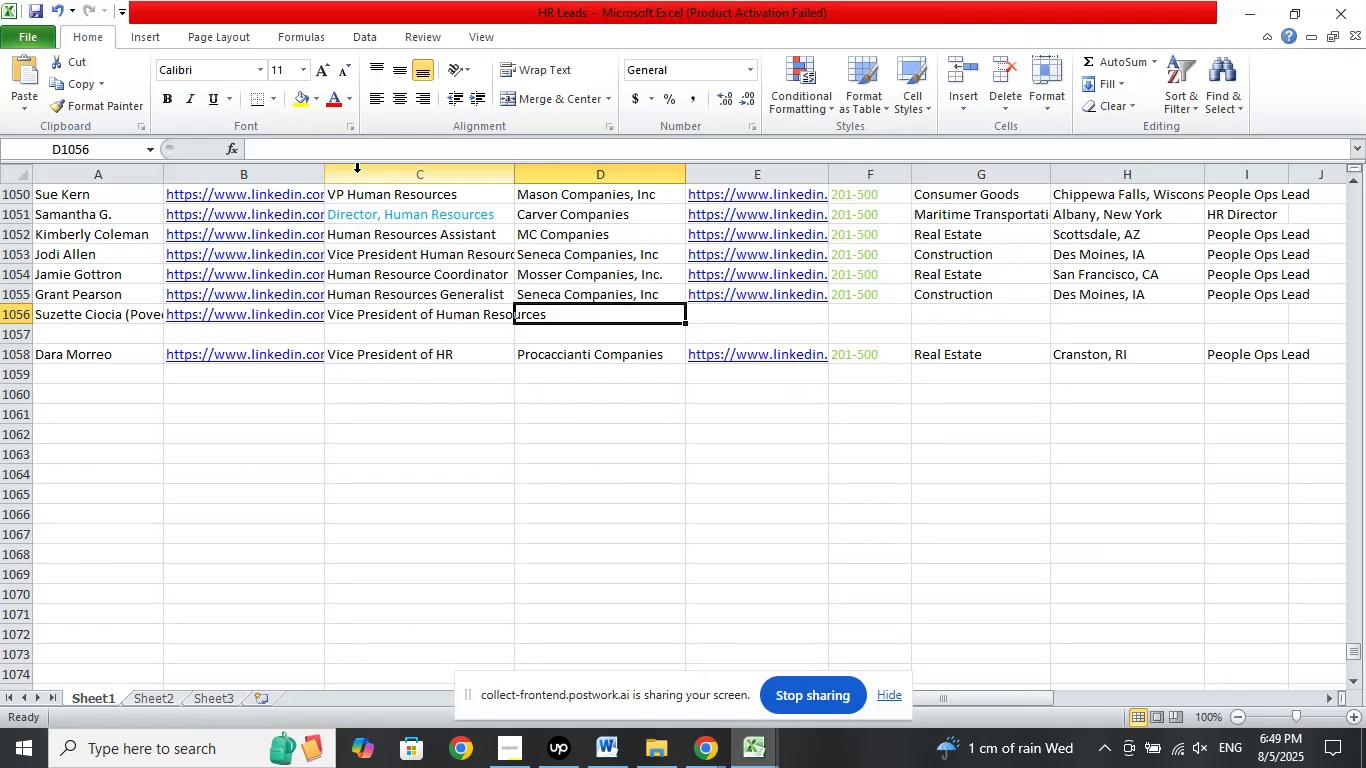 
left_click([351, 145])
 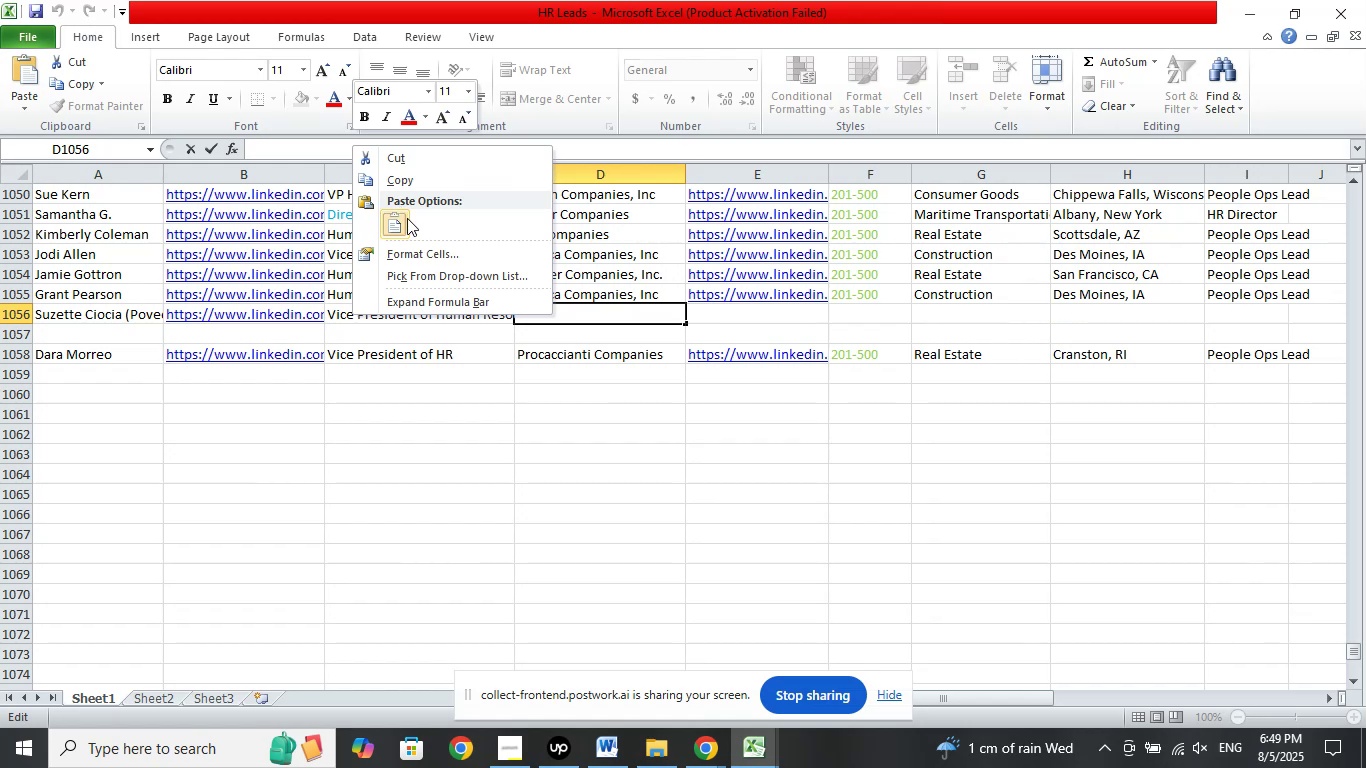 
left_click([407, 218])
 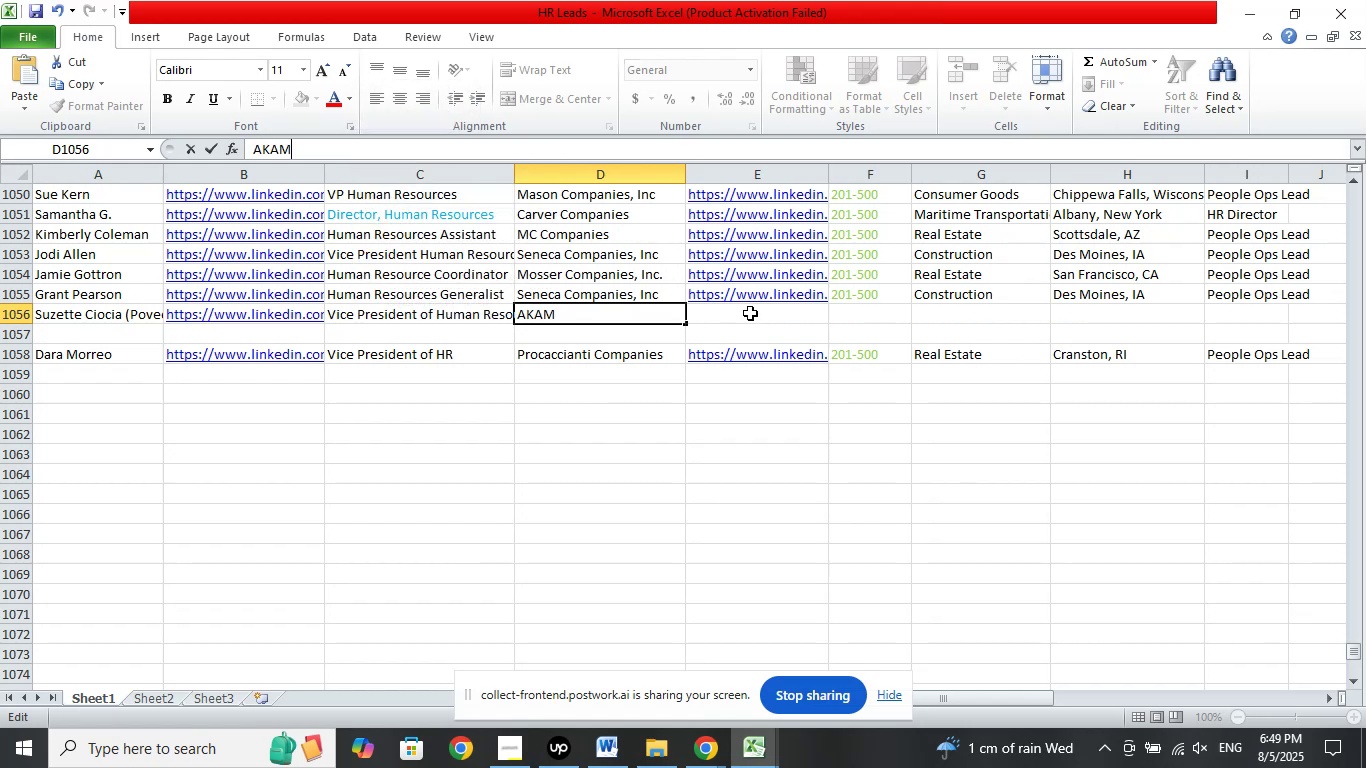 
left_click([750, 313])
 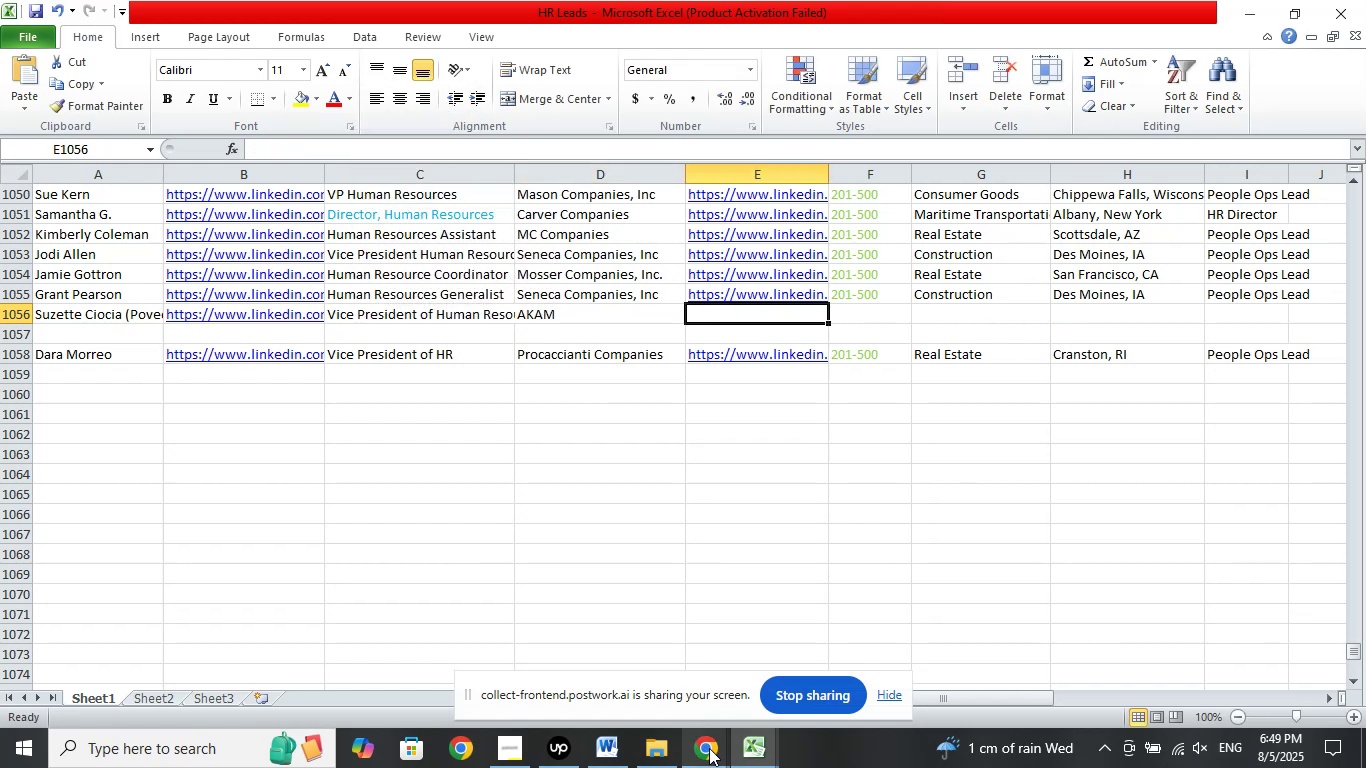 
left_click([710, 754])
 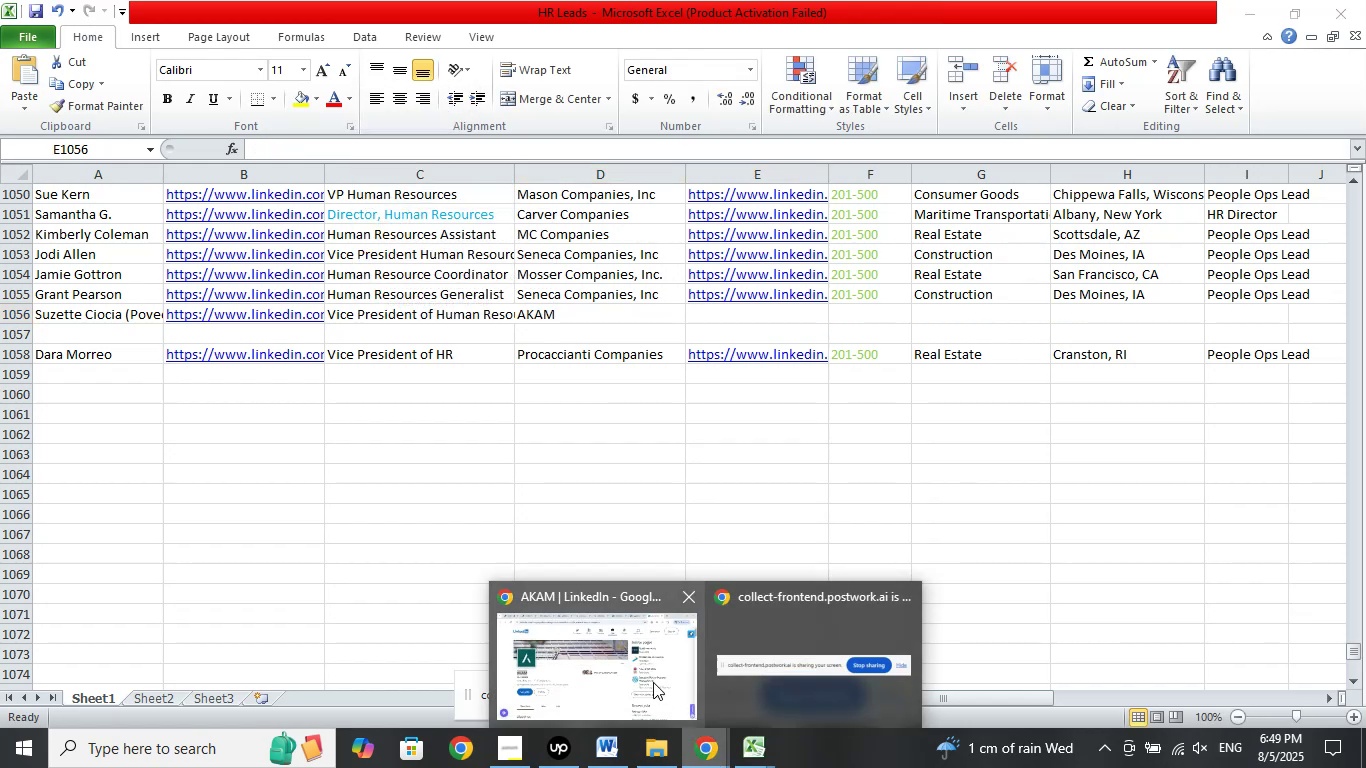 
left_click([653, 682])
 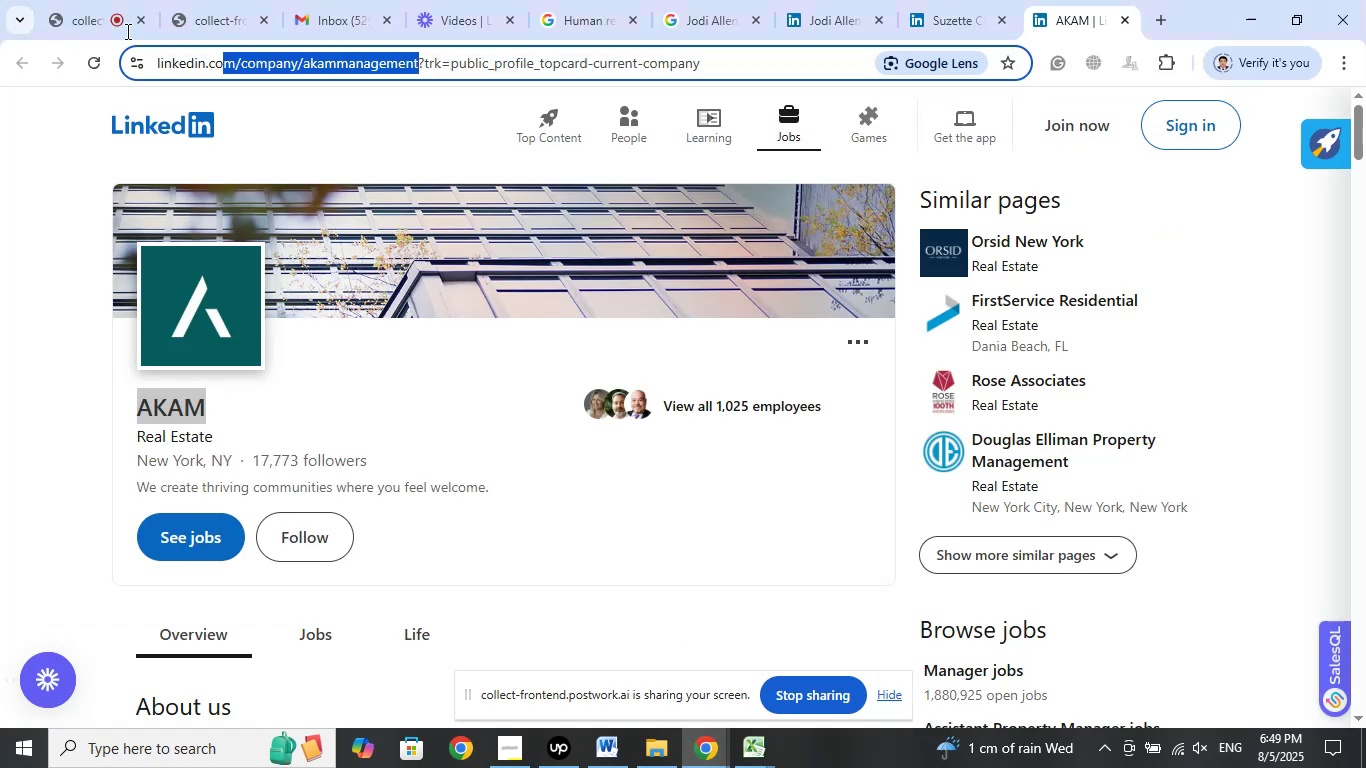 
right_click([311, 55])
 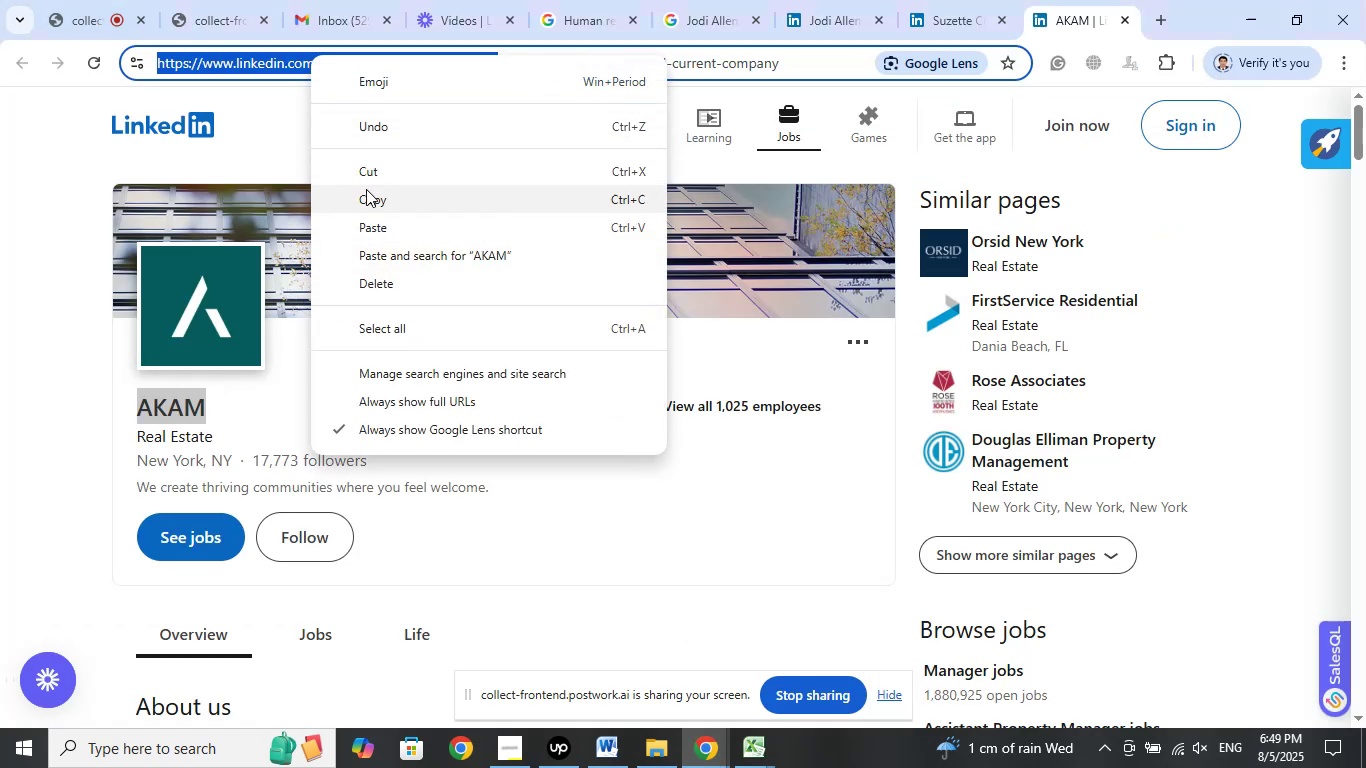 
left_click([362, 199])
 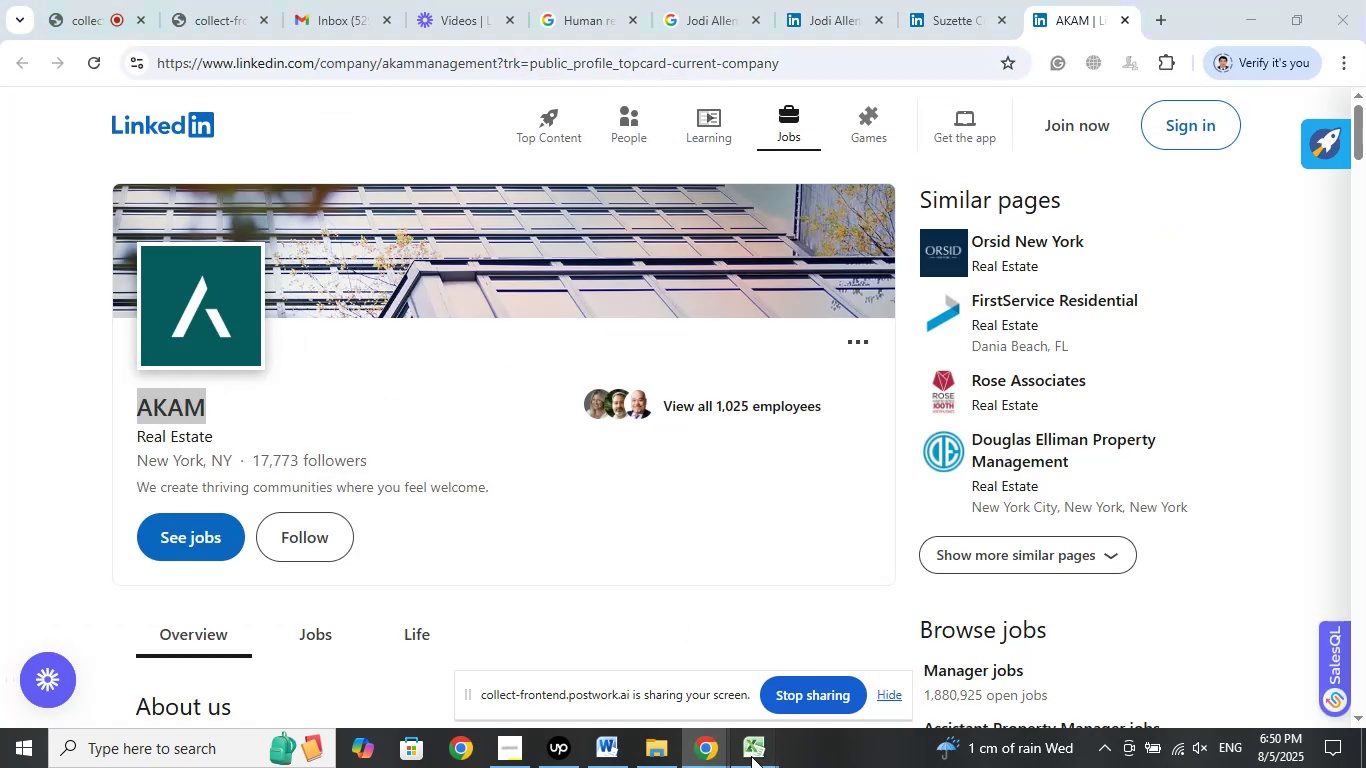 
double_click([654, 660])
 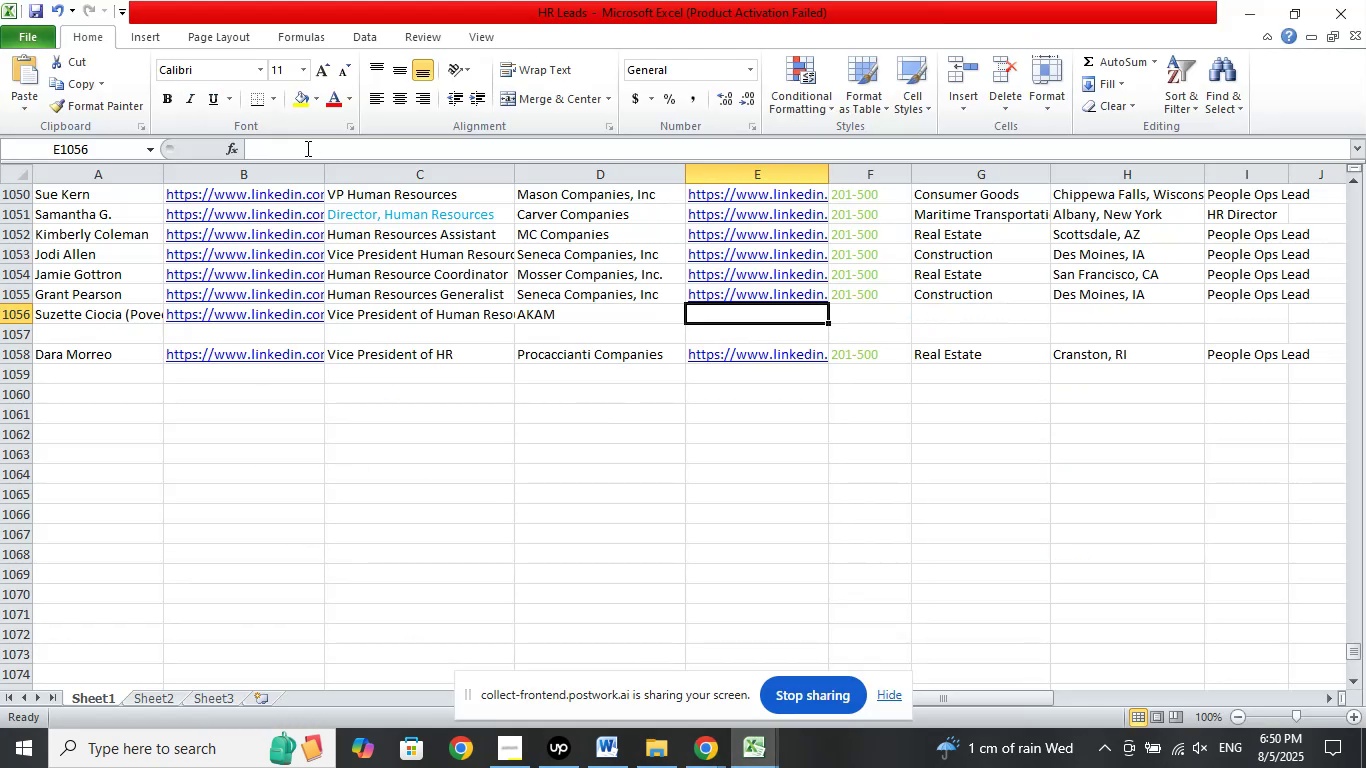 
left_click([306, 148])
 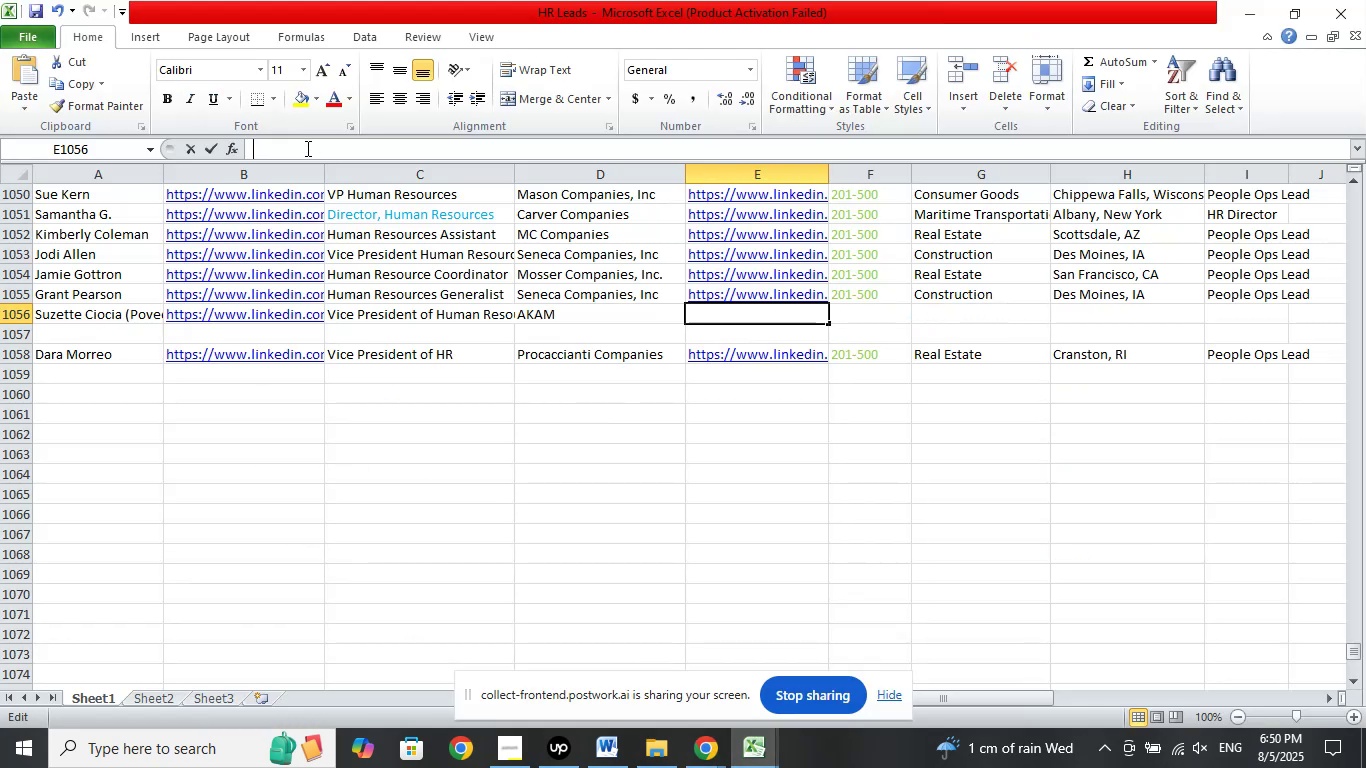 
right_click([306, 148])
 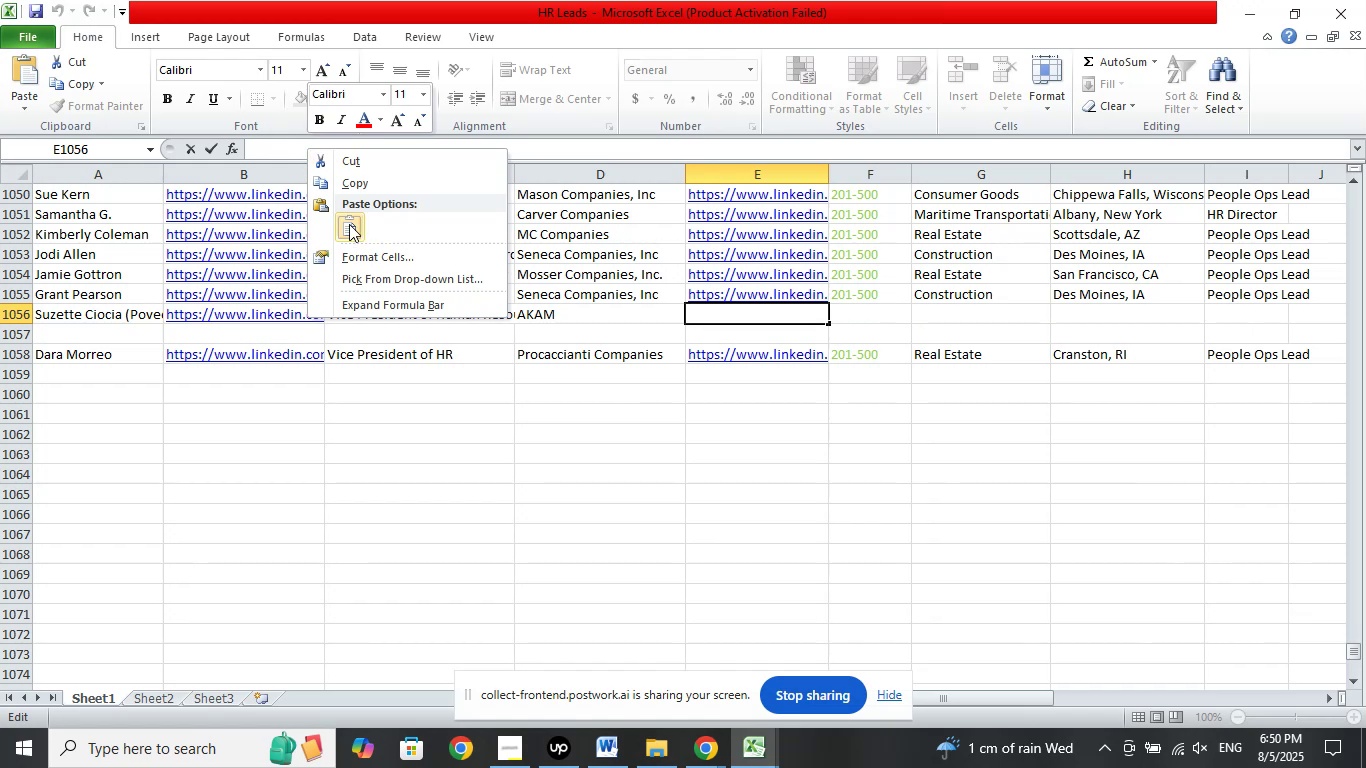 
left_click([351, 224])
 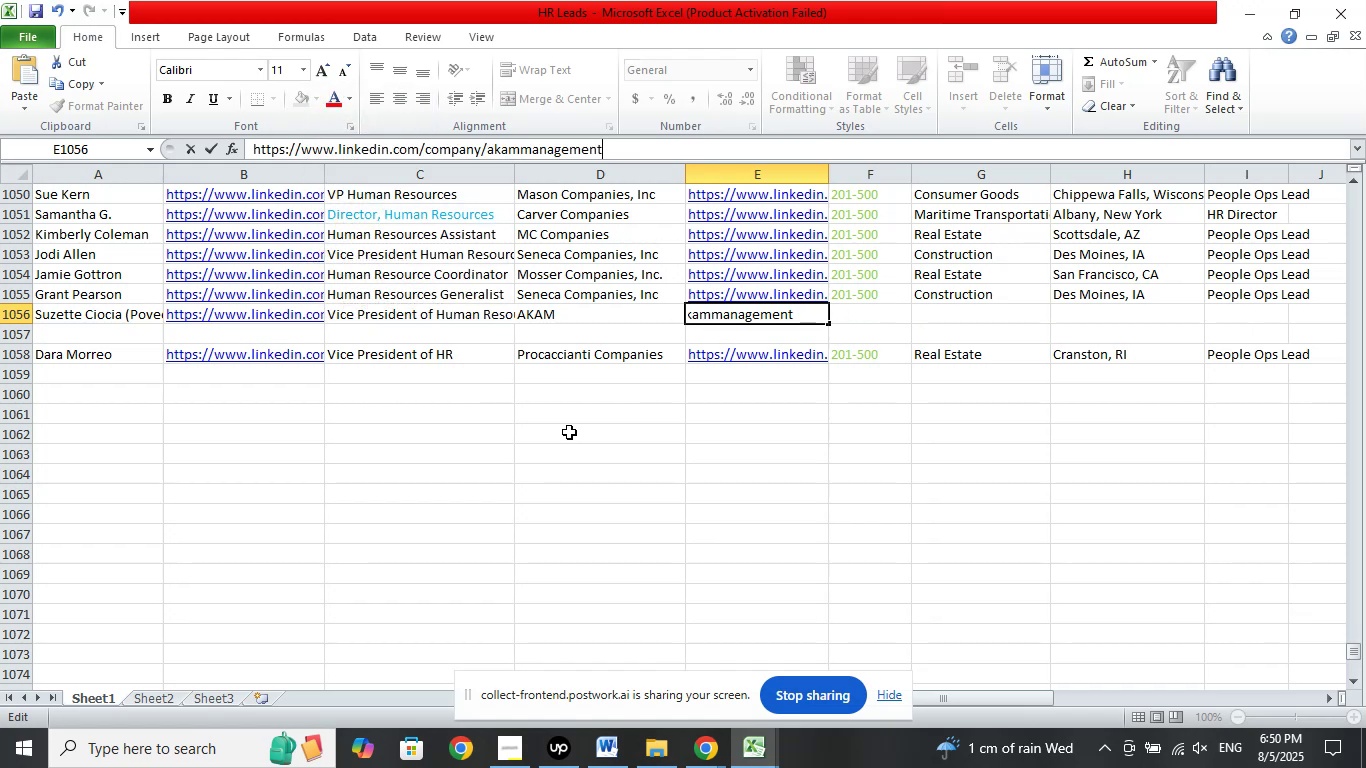 
key(NumpadDivide)
 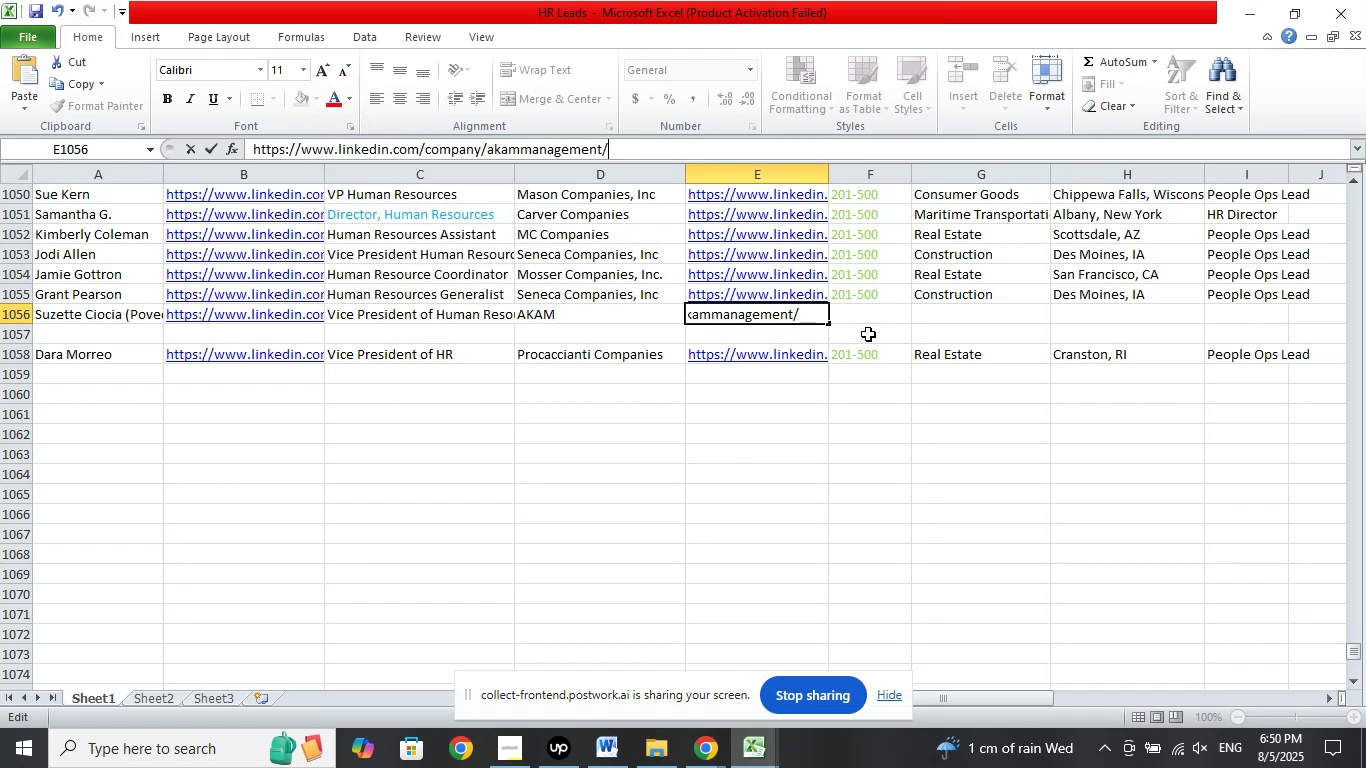 
left_click([861, 315])
 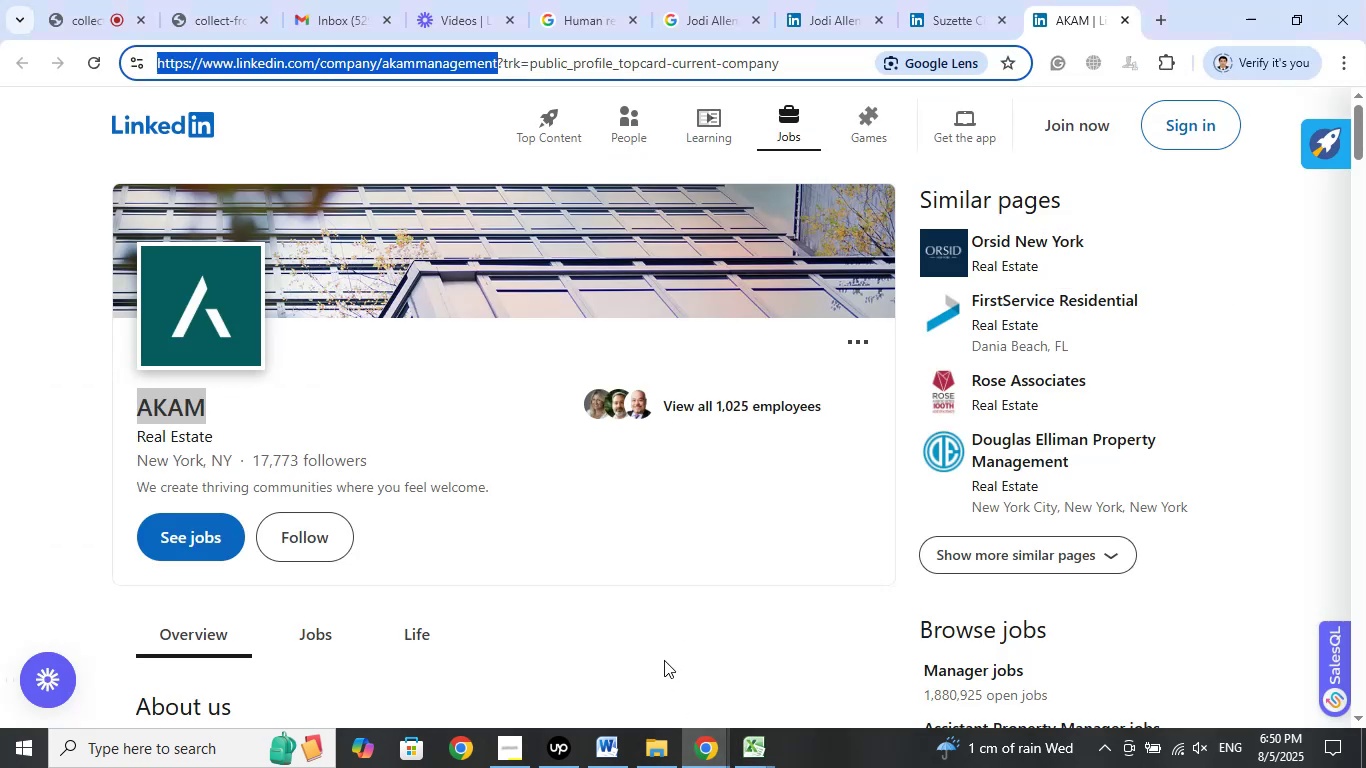 
scroll: coordinate [611, 507], scroll_direction: down, amount: 3.0
 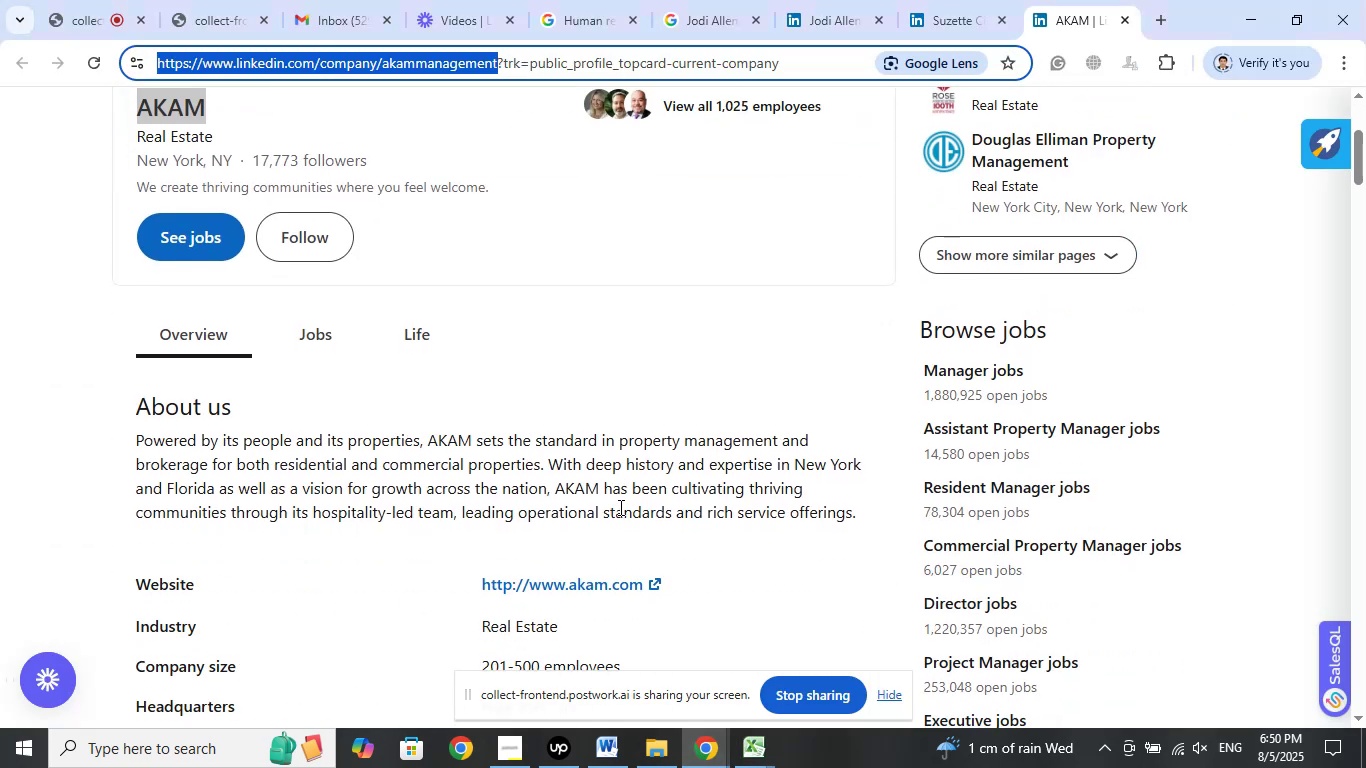 
scroll: coordinate [626, 496], scroll_direction: up, amount: 6.0
 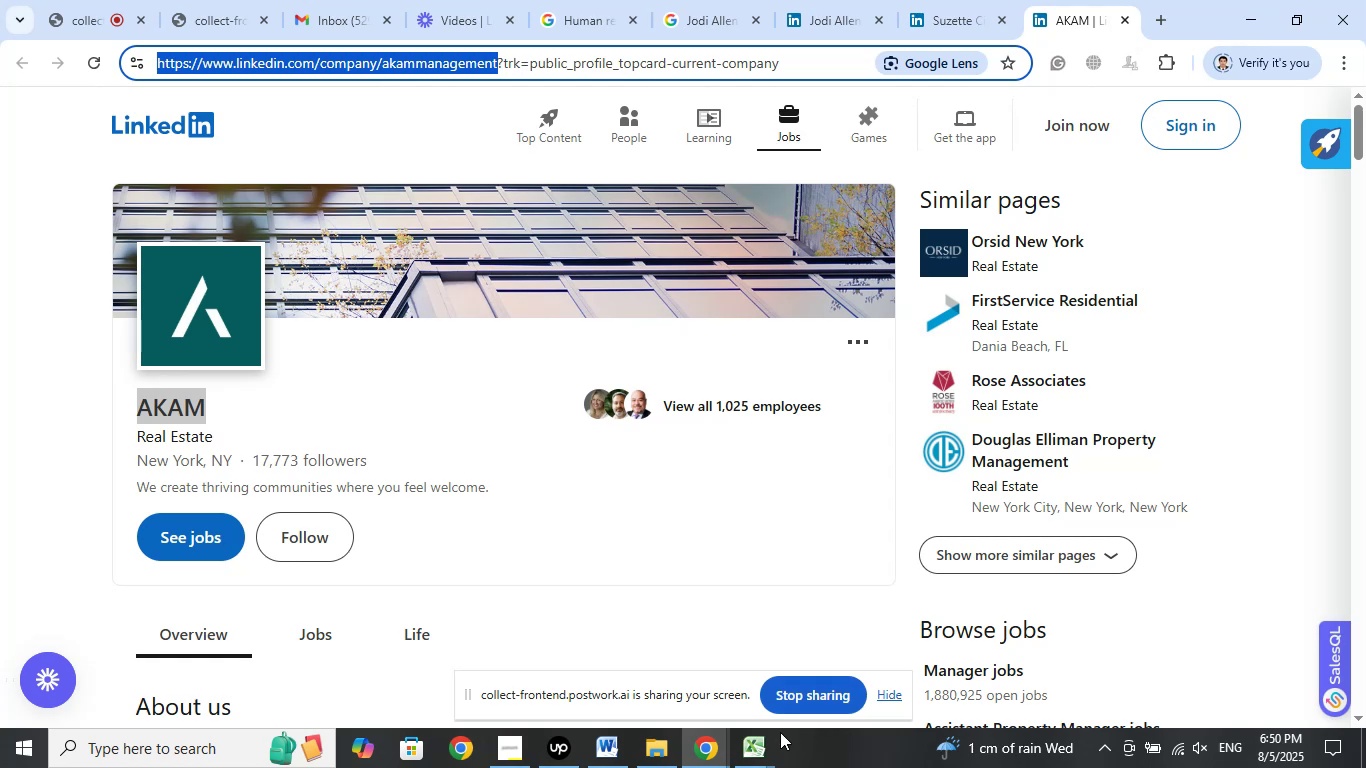 
left_click([764, 736])
 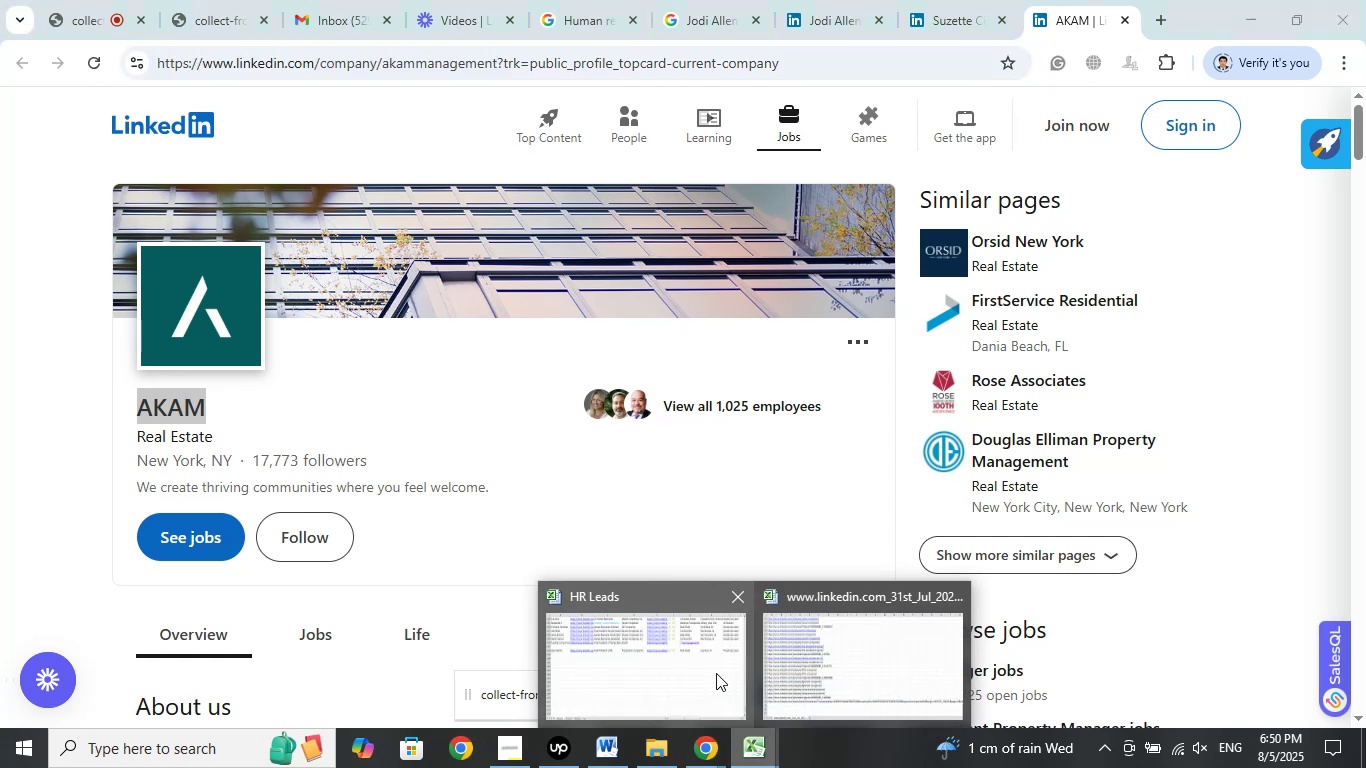 
left_click([716, 673])
 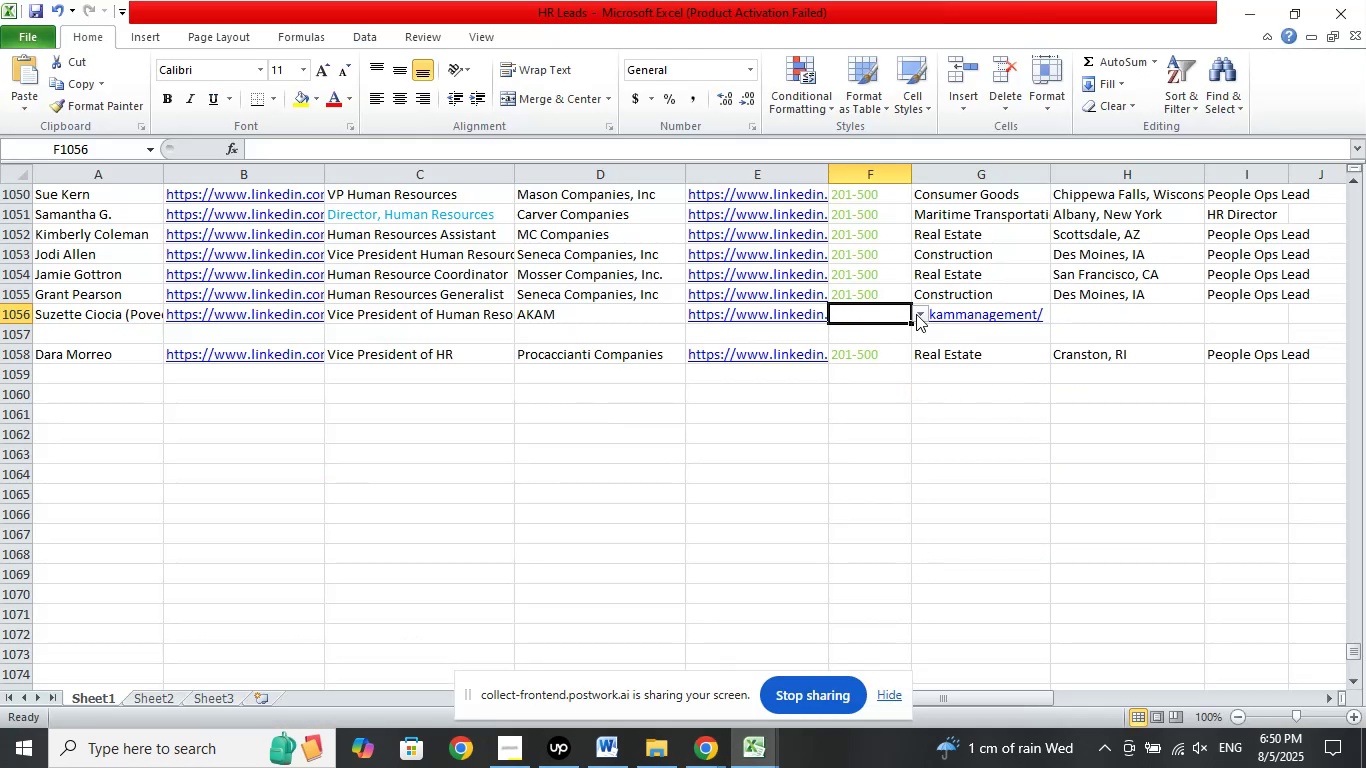 
left_click([923, 315])
 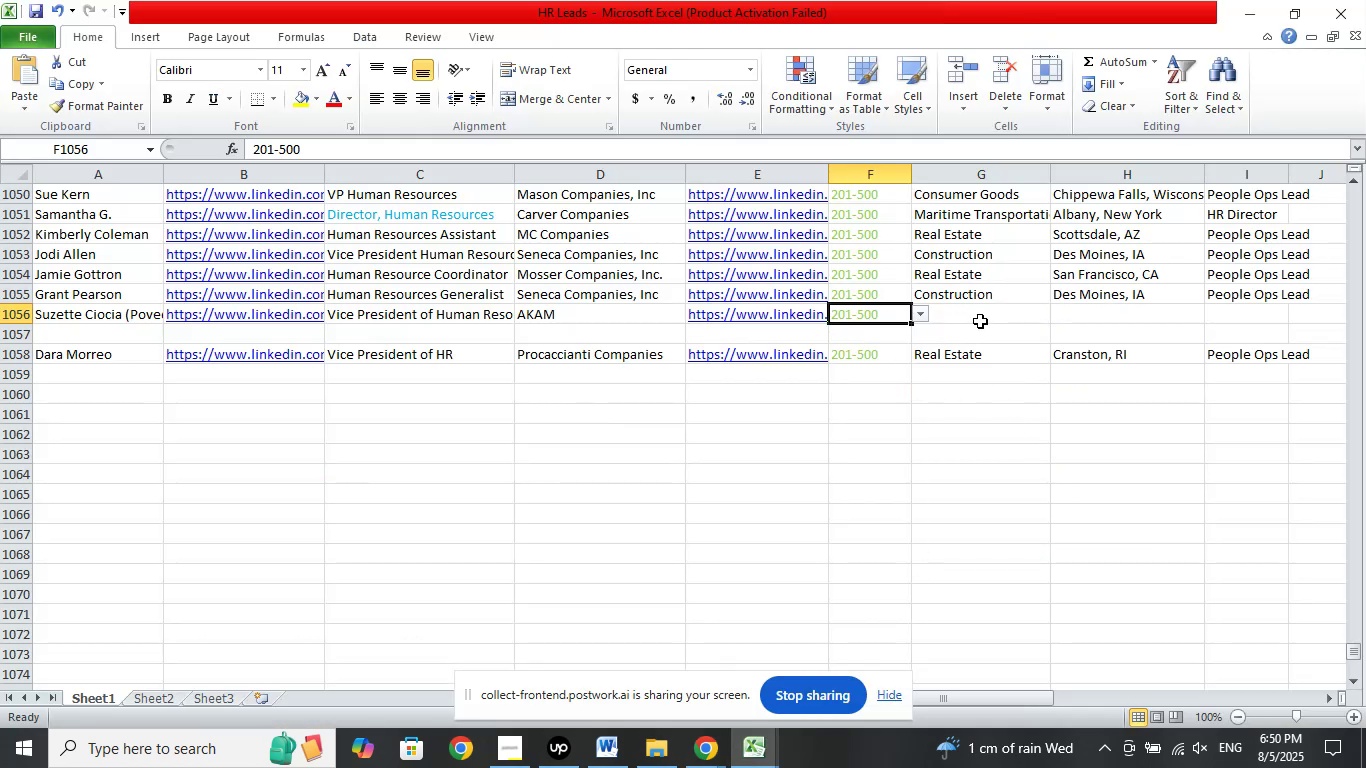 
left_click([980, 320])
 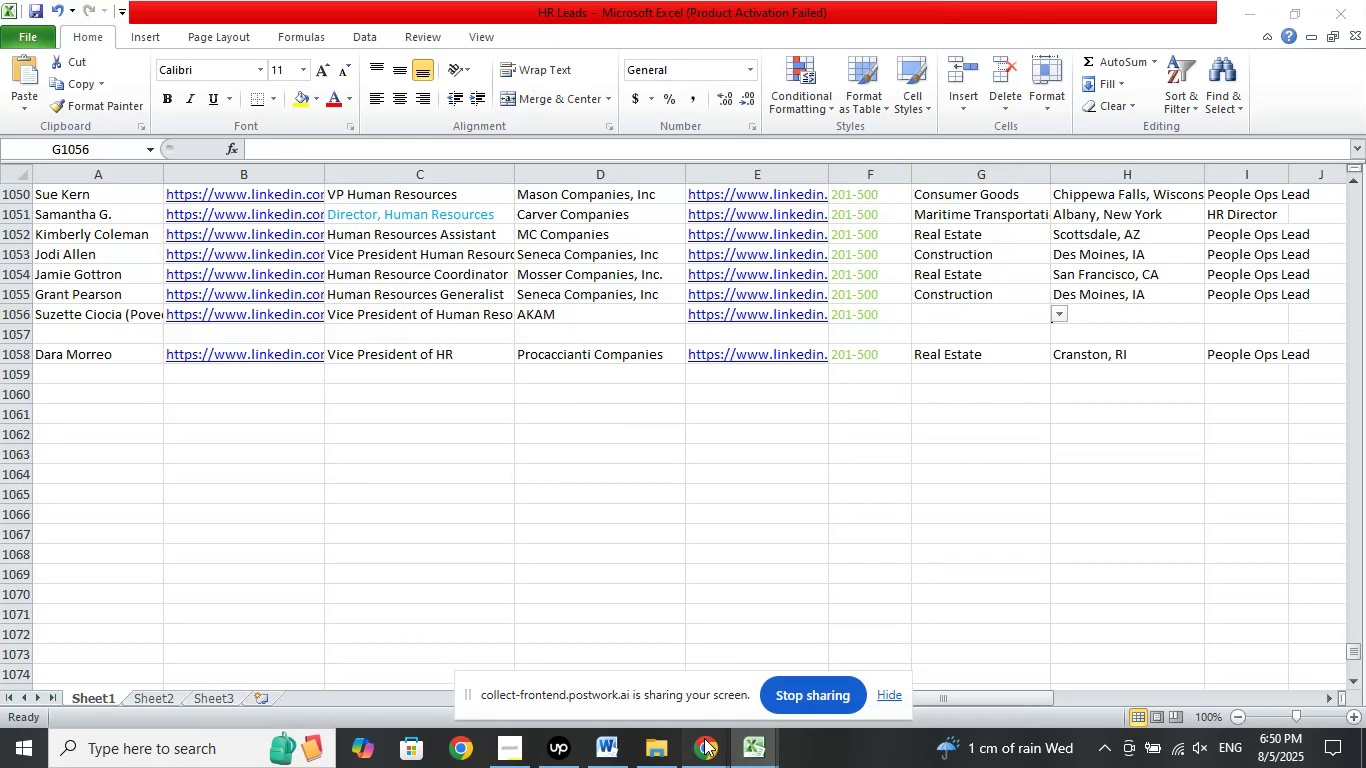 
double_click([621, 648])
 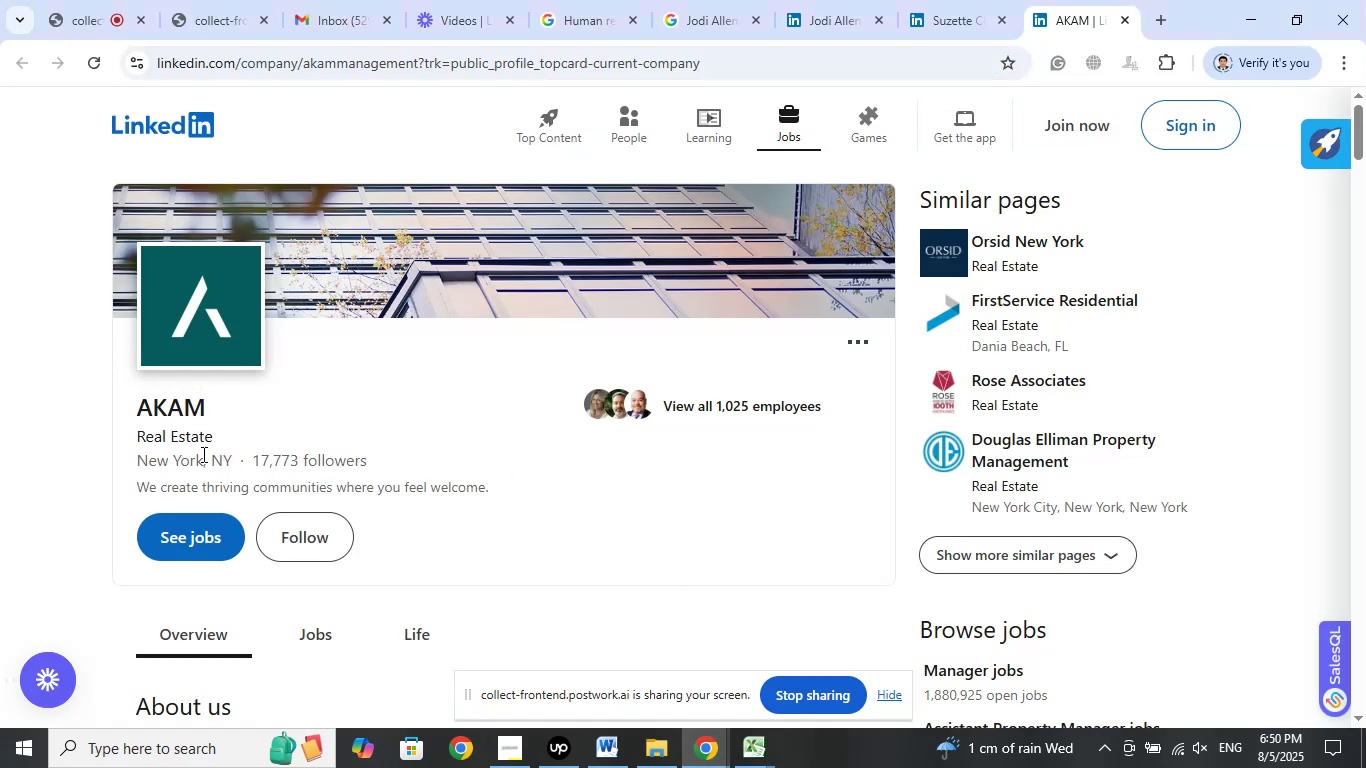 
right_click([138, 457])
 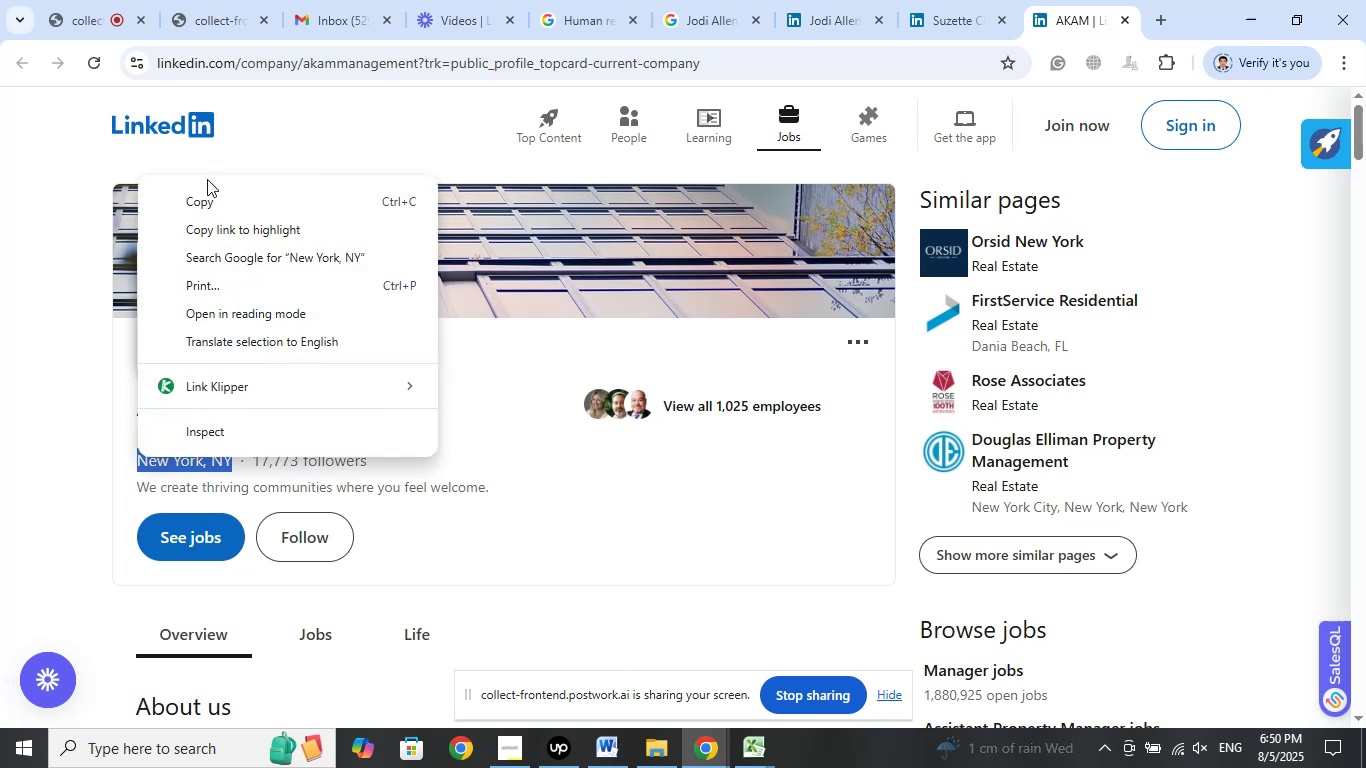 
left_click([207, 197])
 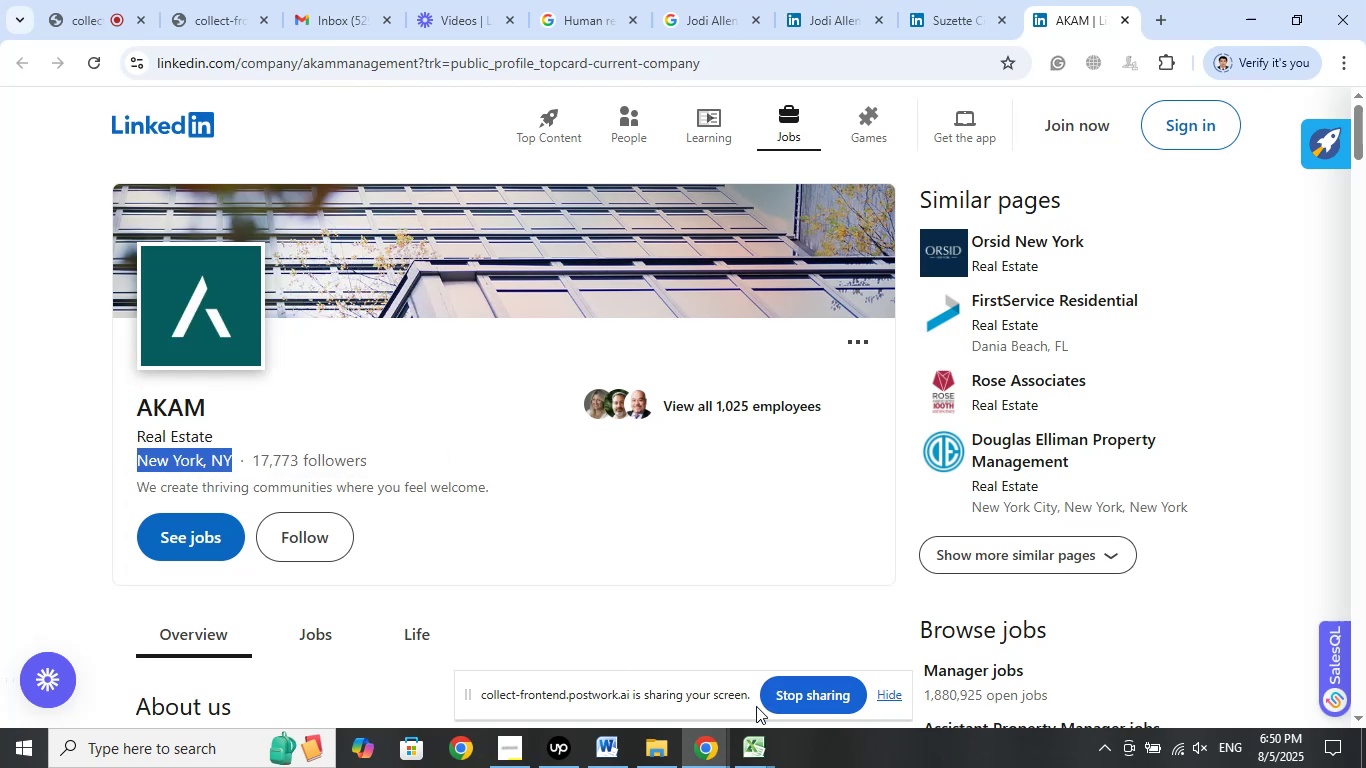 
left_click([754, 736])
 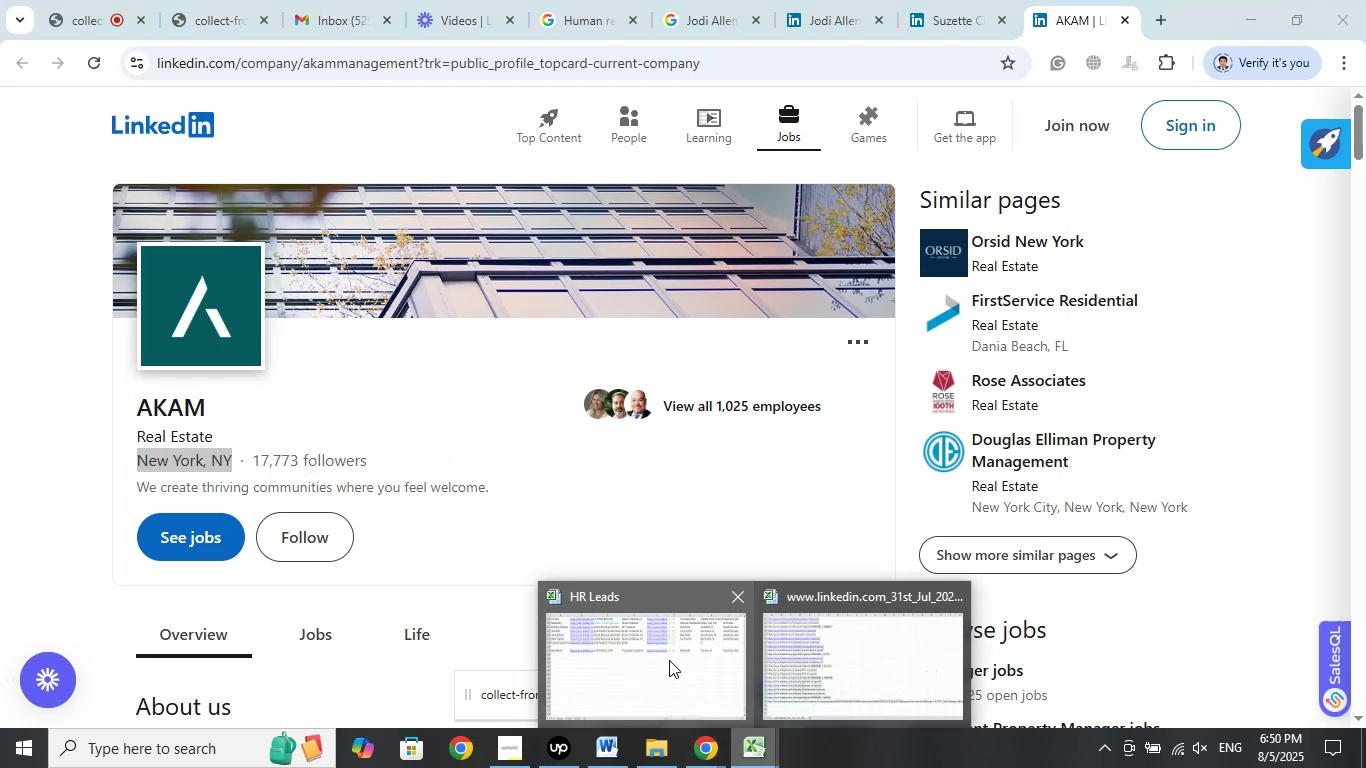 
left_click([669, 660])
 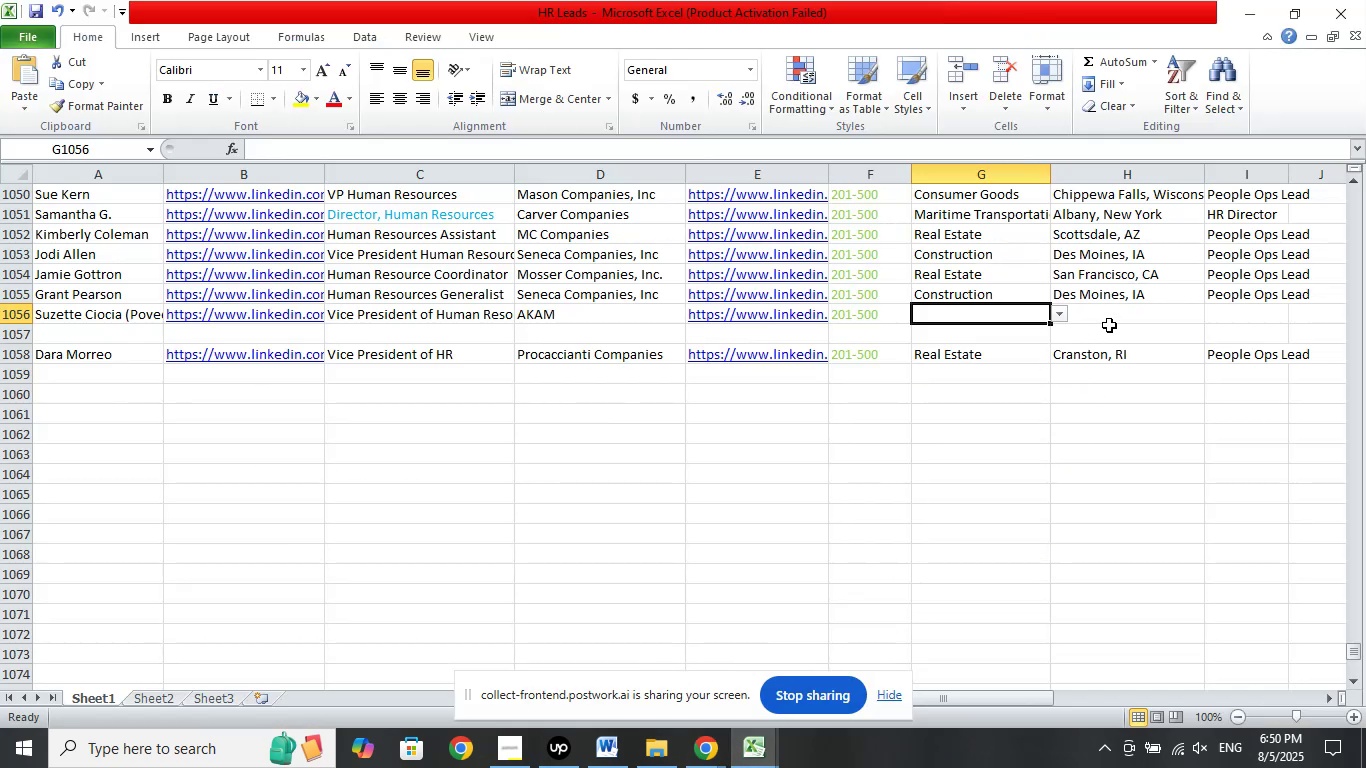 
left_click([1116, 316])
 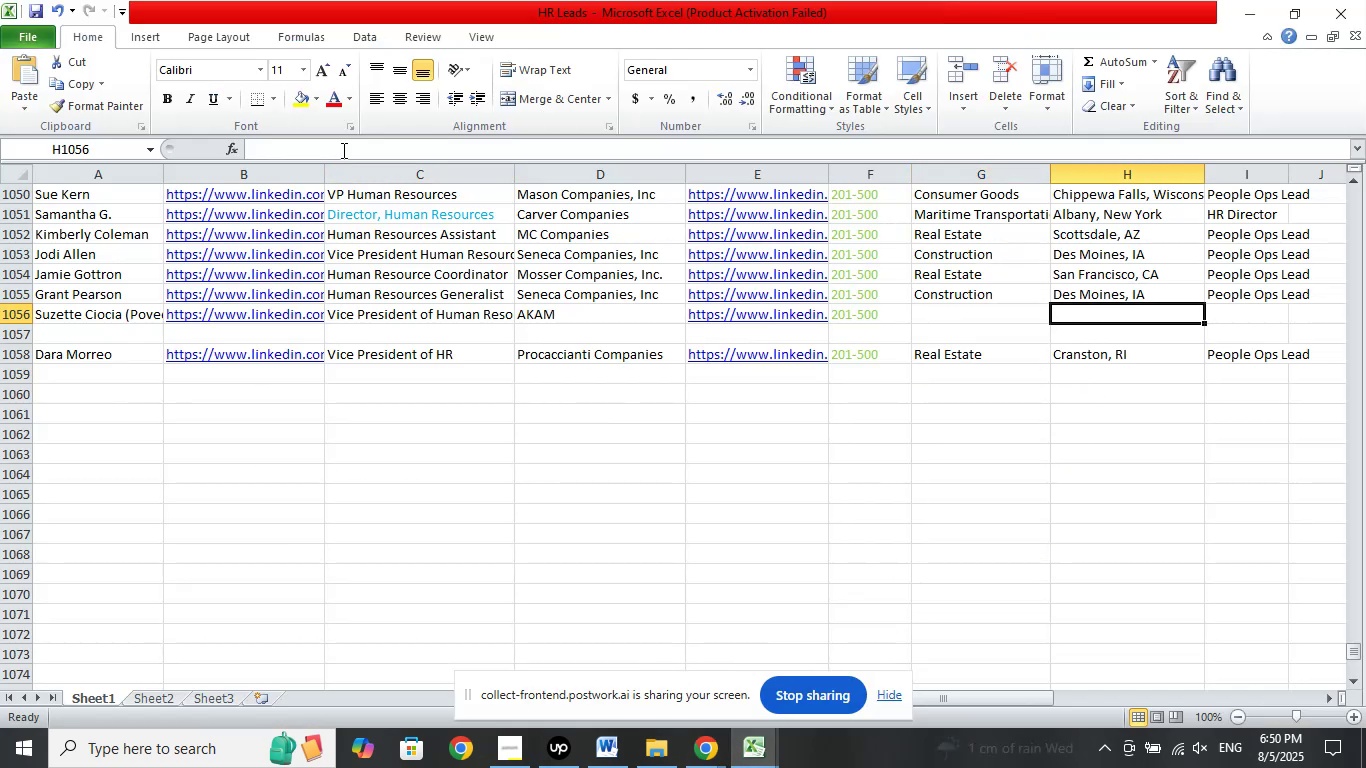 
left_click([341, 149])
 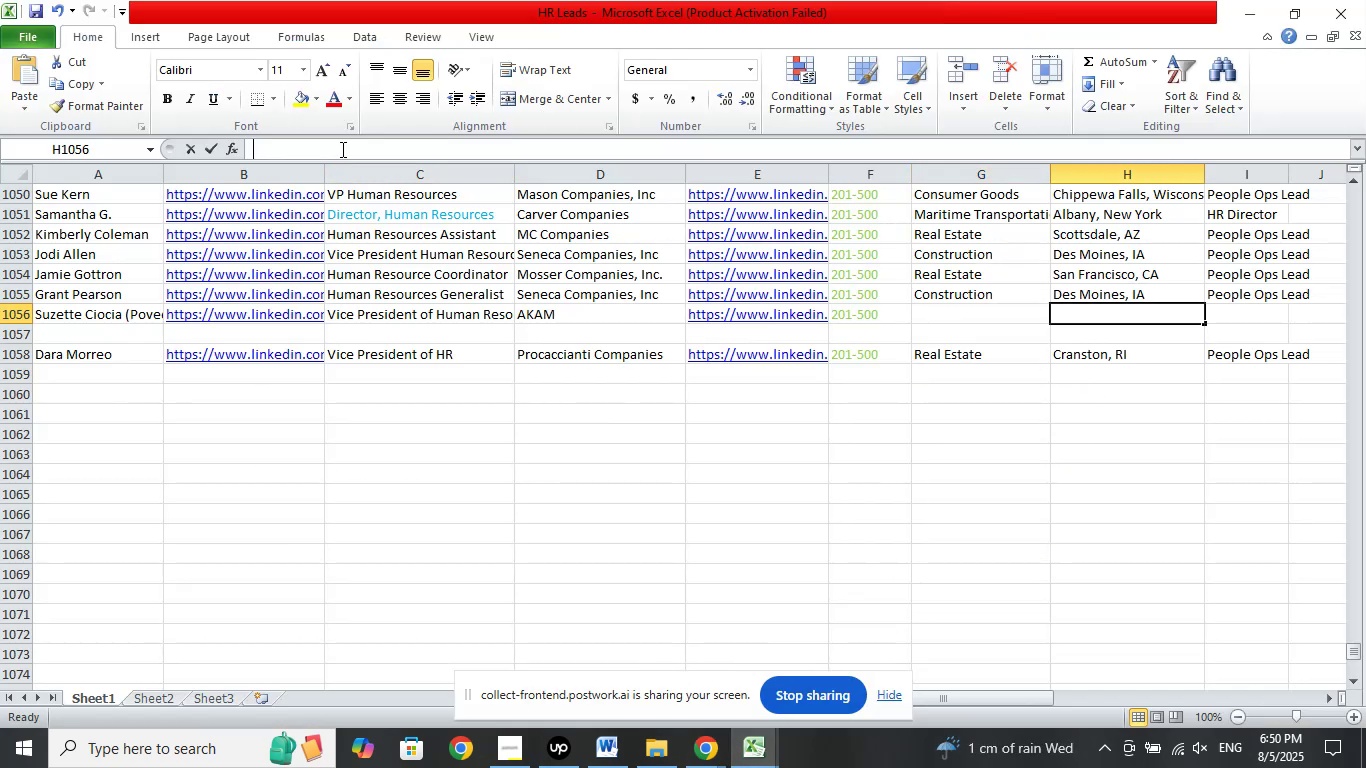 
right_click([341, 149])
 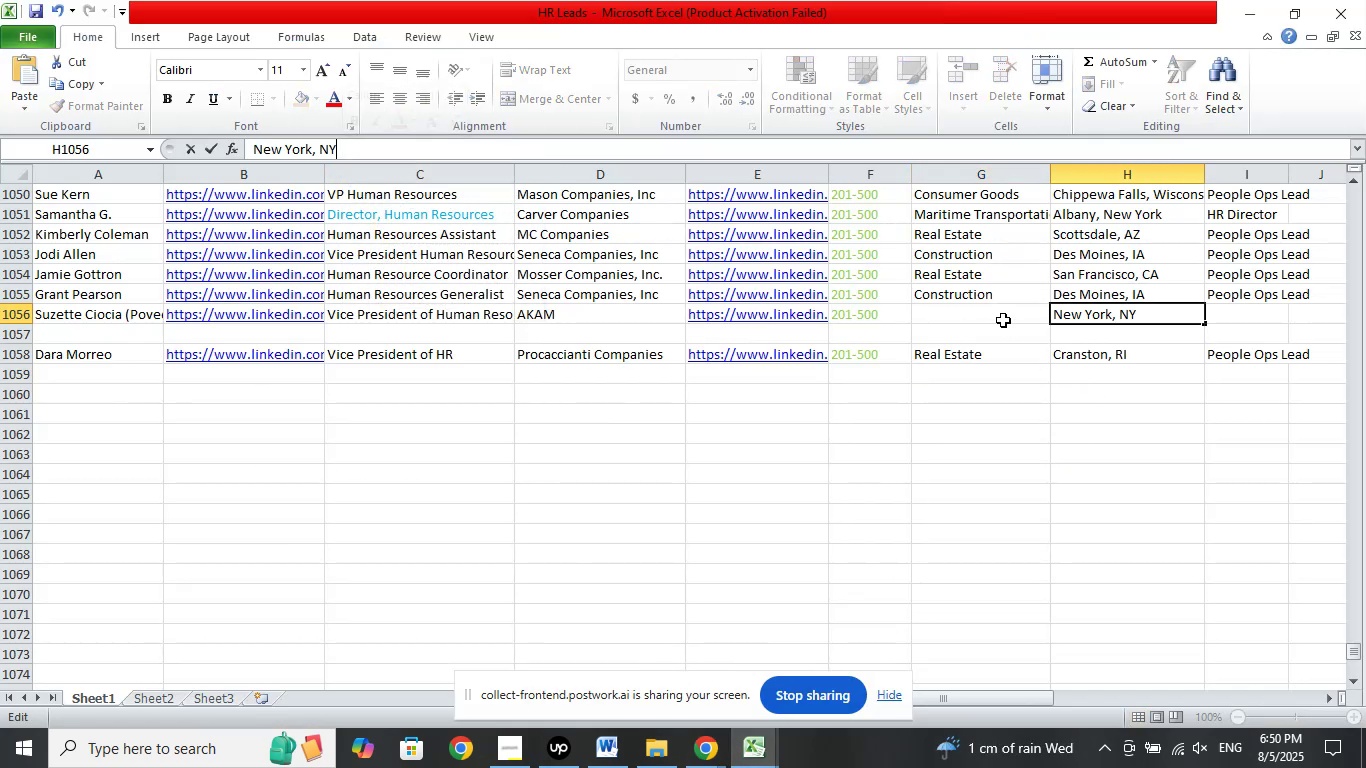 
left_click([1001, 313])
 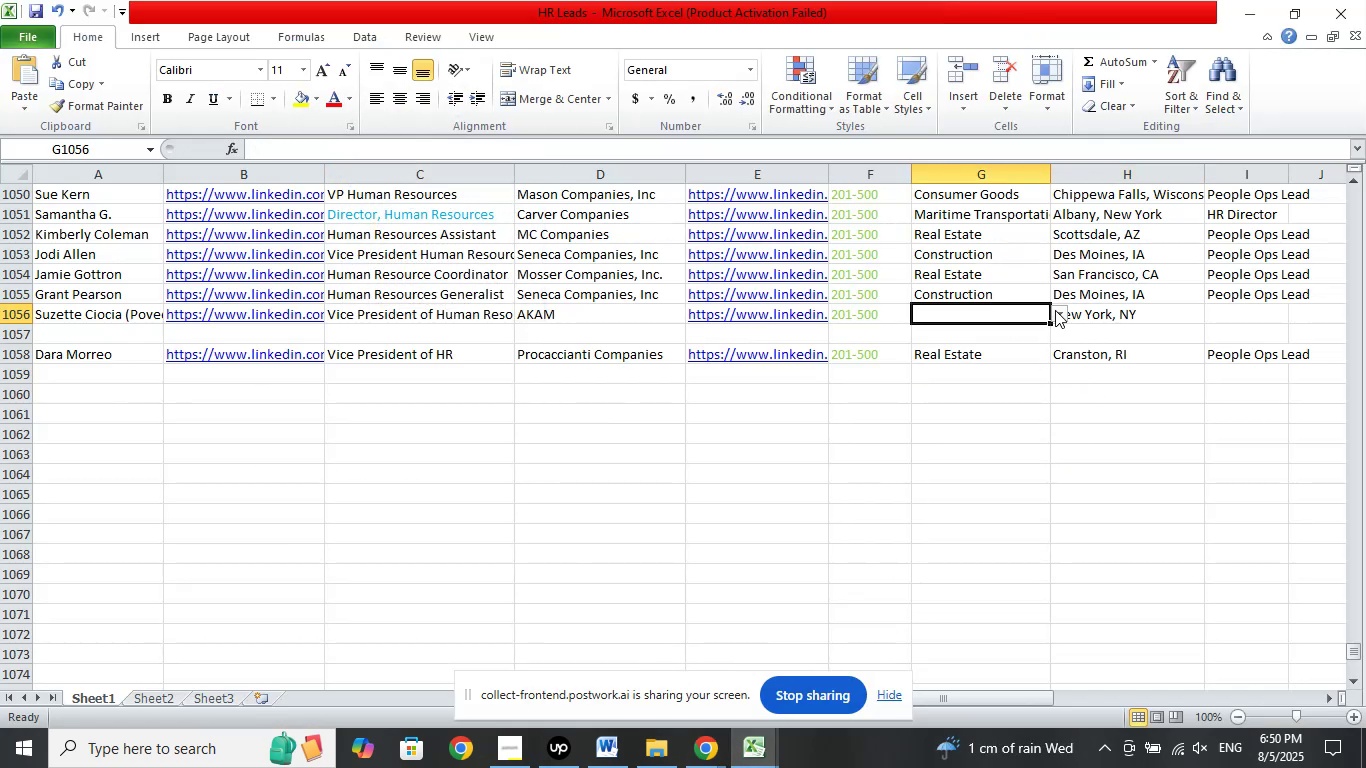 
left_click([1055, 310])
 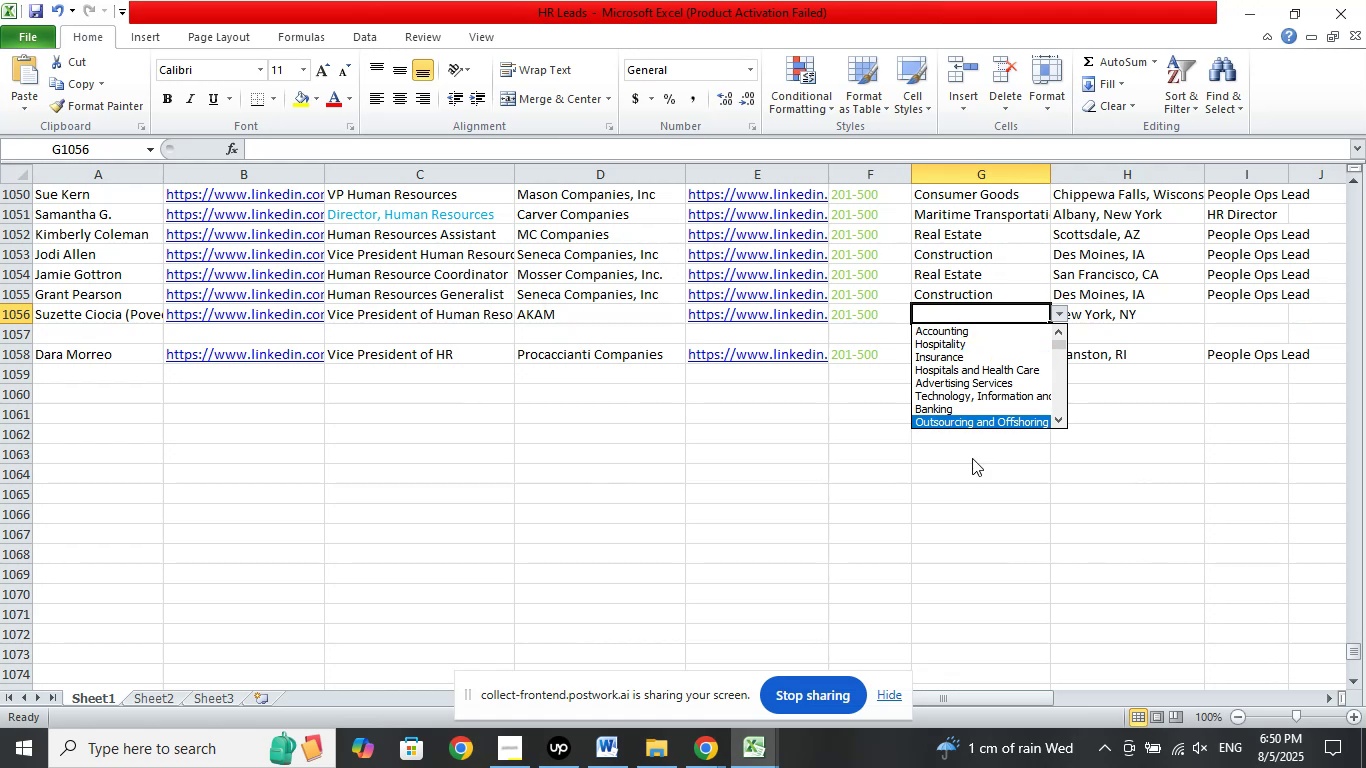 
key(ArrowDown)
 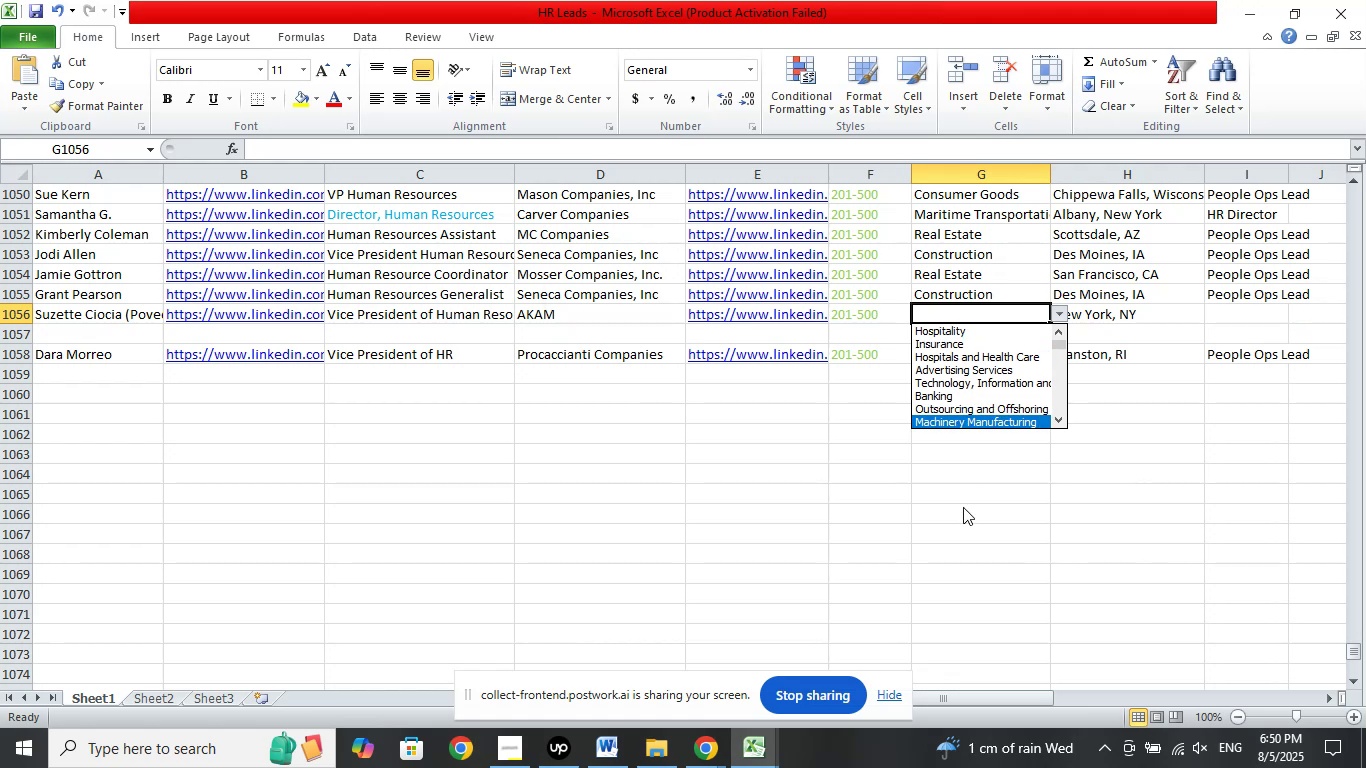 
key(ArrowDown)
 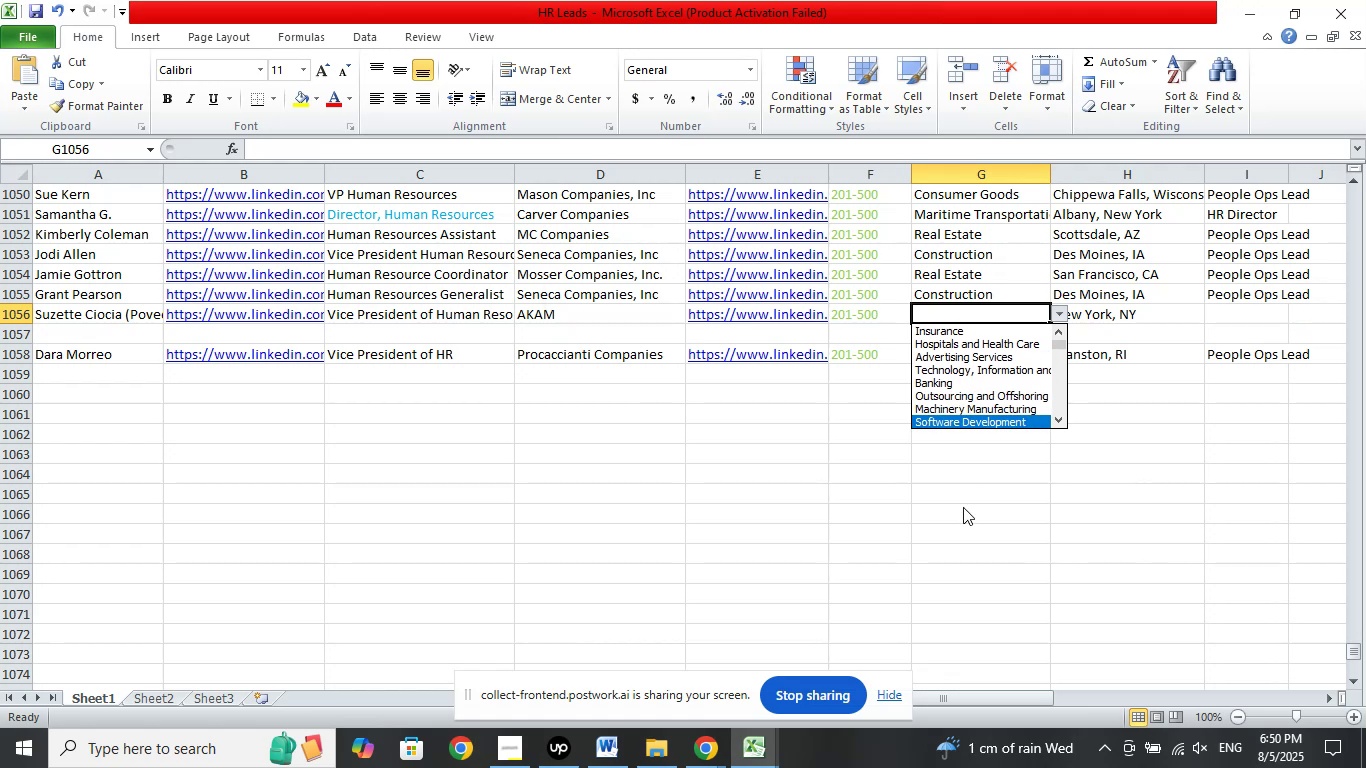 
key(ArrowDown)
 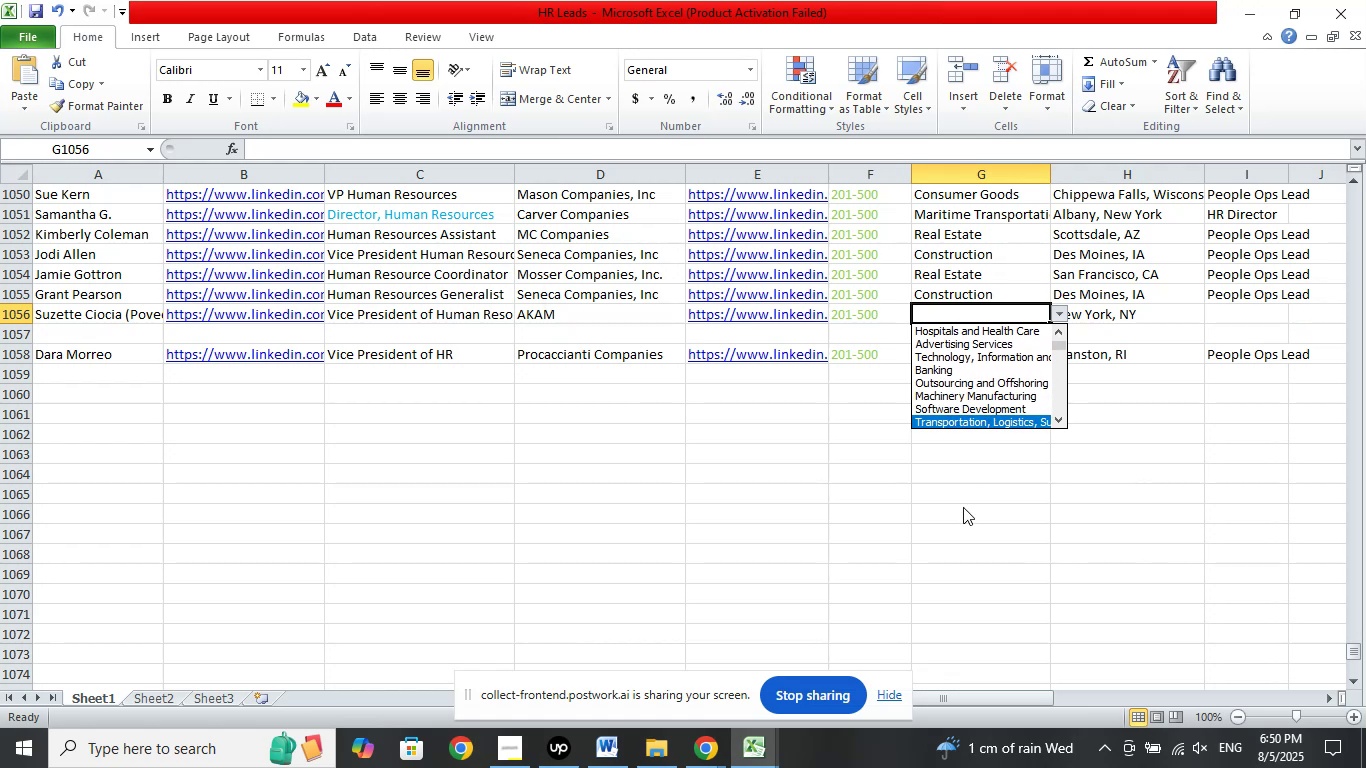 
key(ArrowDown)
 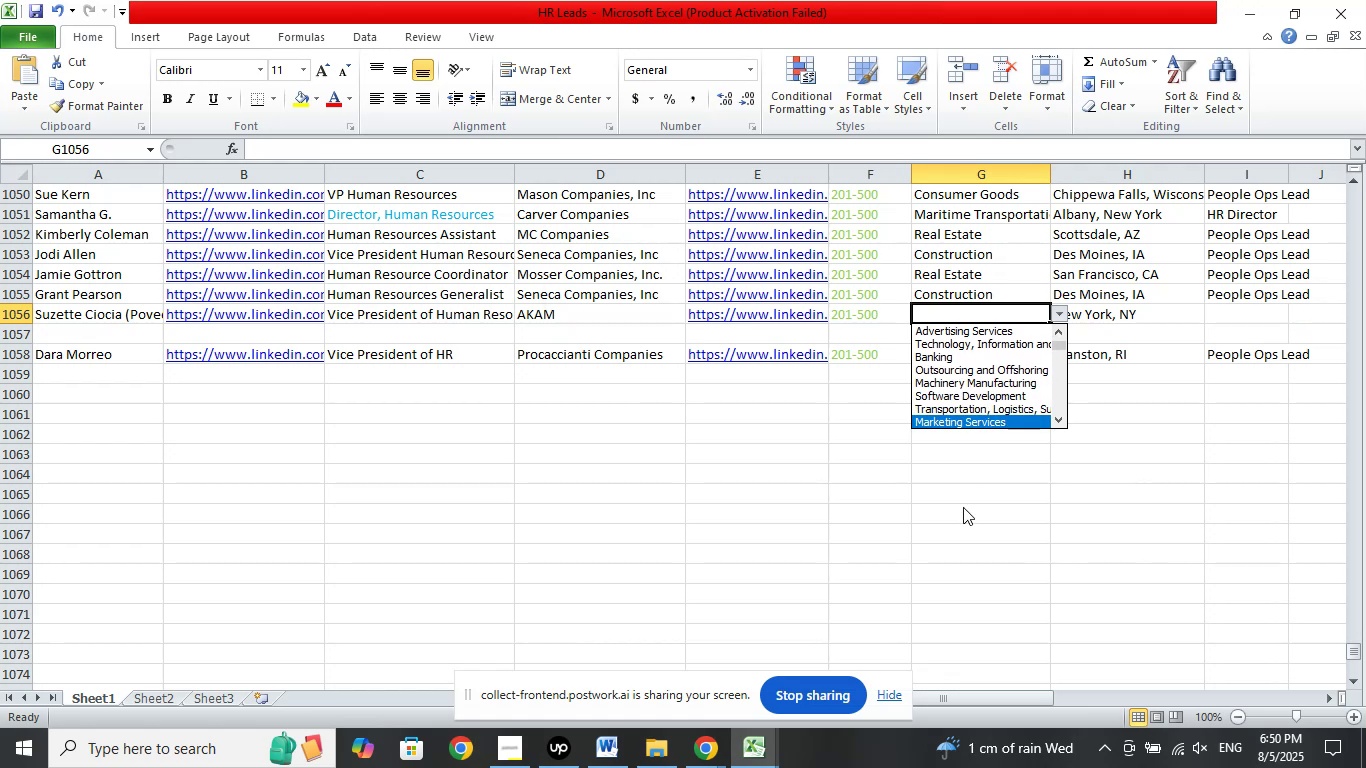 
key(ArrowDown)
 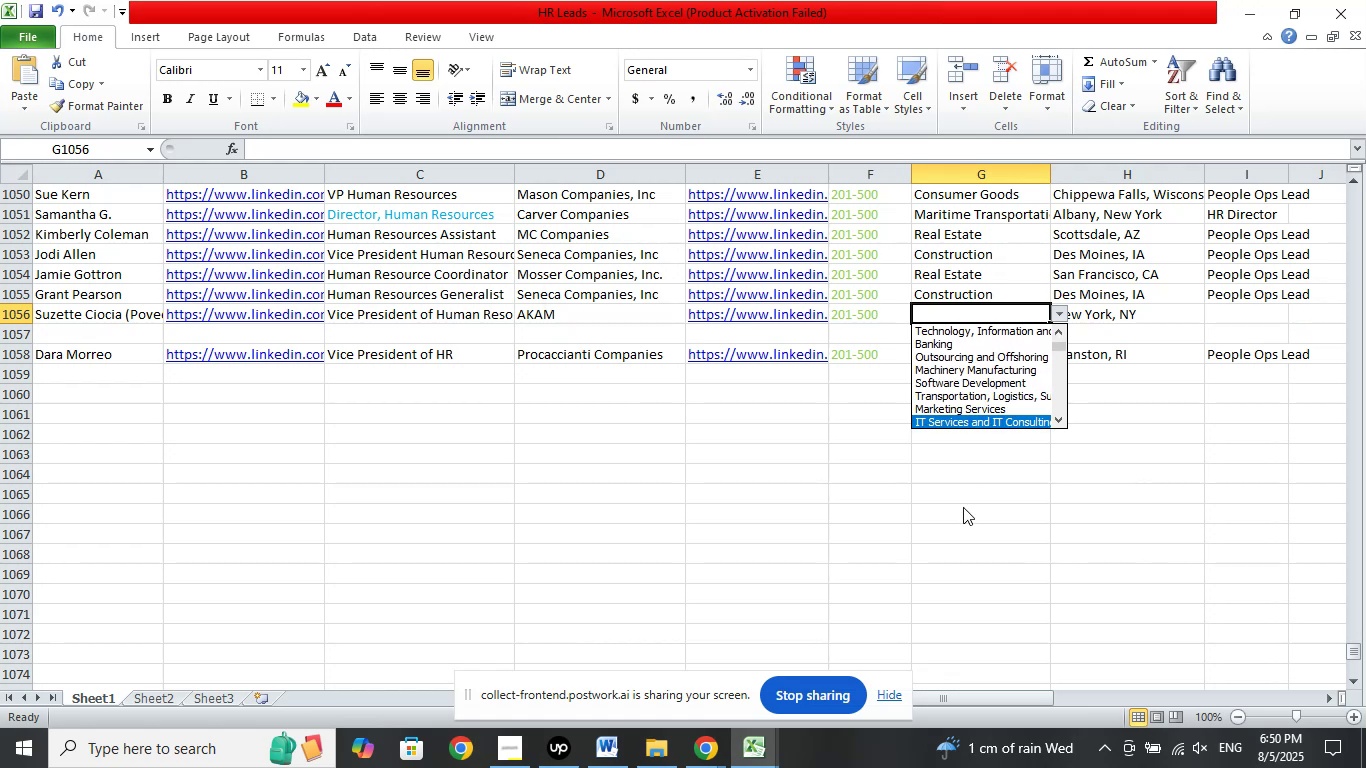 
key(ArrowDown)
 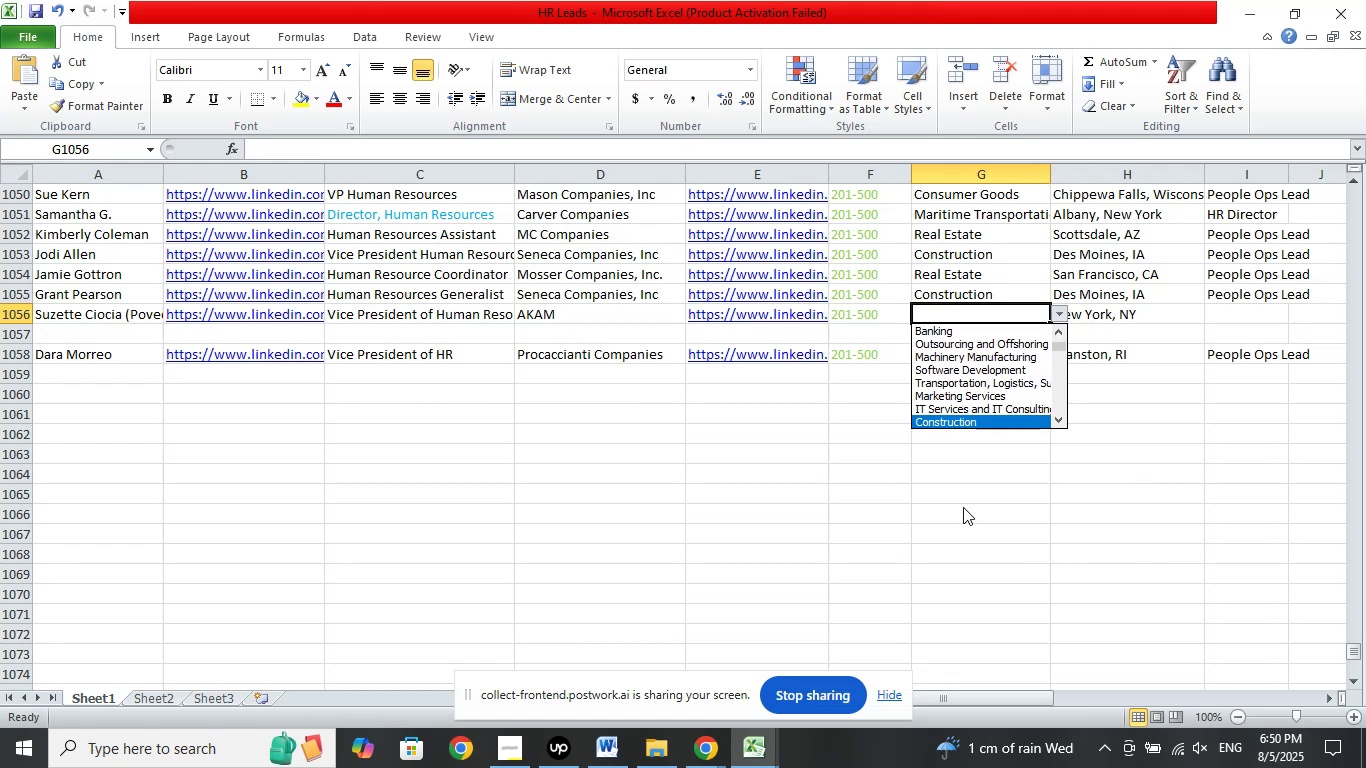 
key(ArrowDown)
 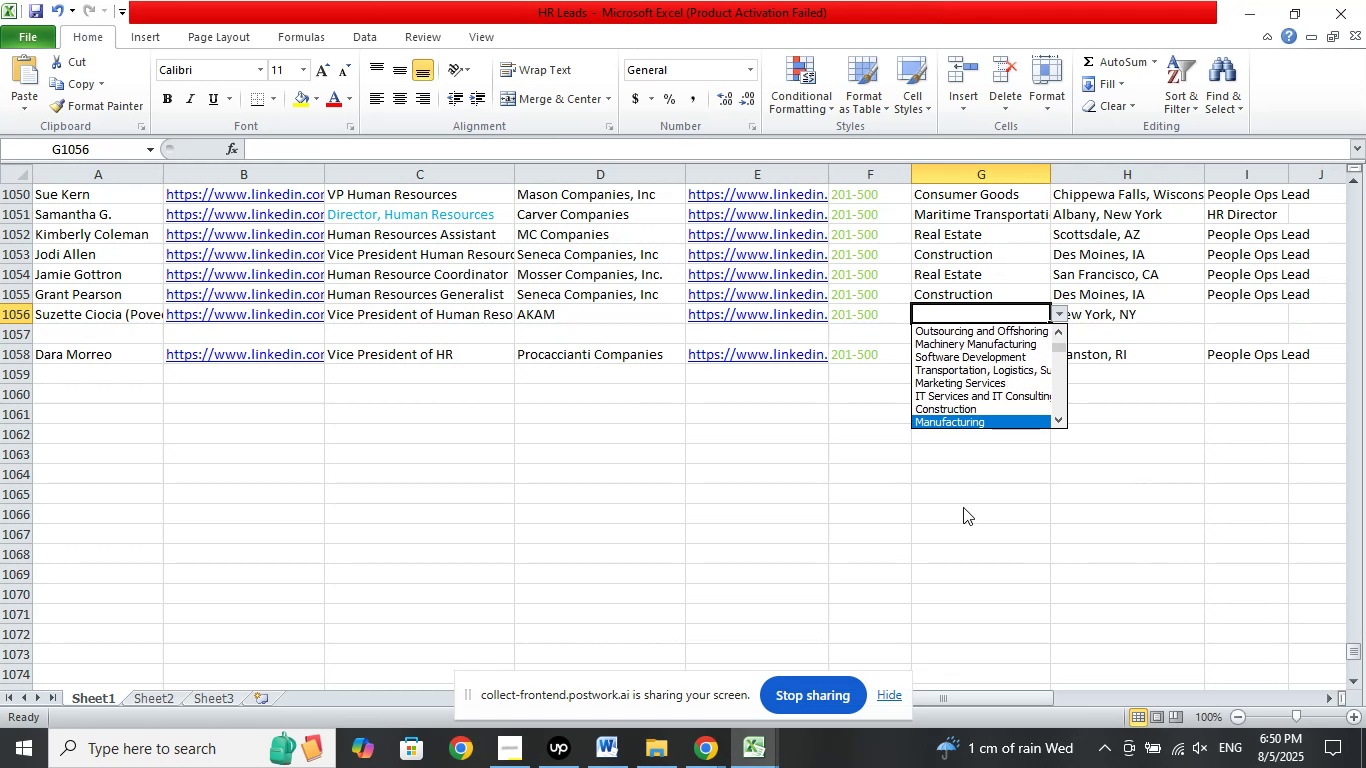 
key(ArrowDown)
 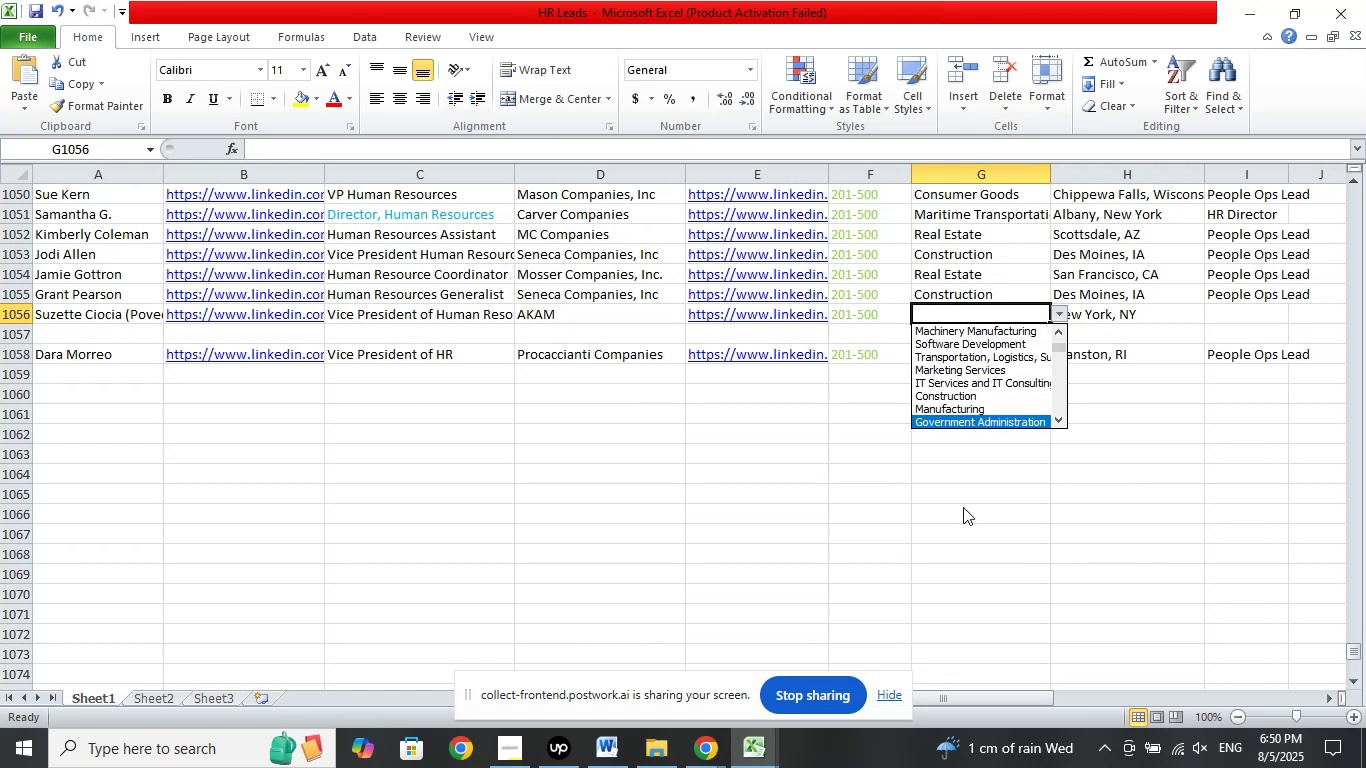 
key(ArrowDown)
 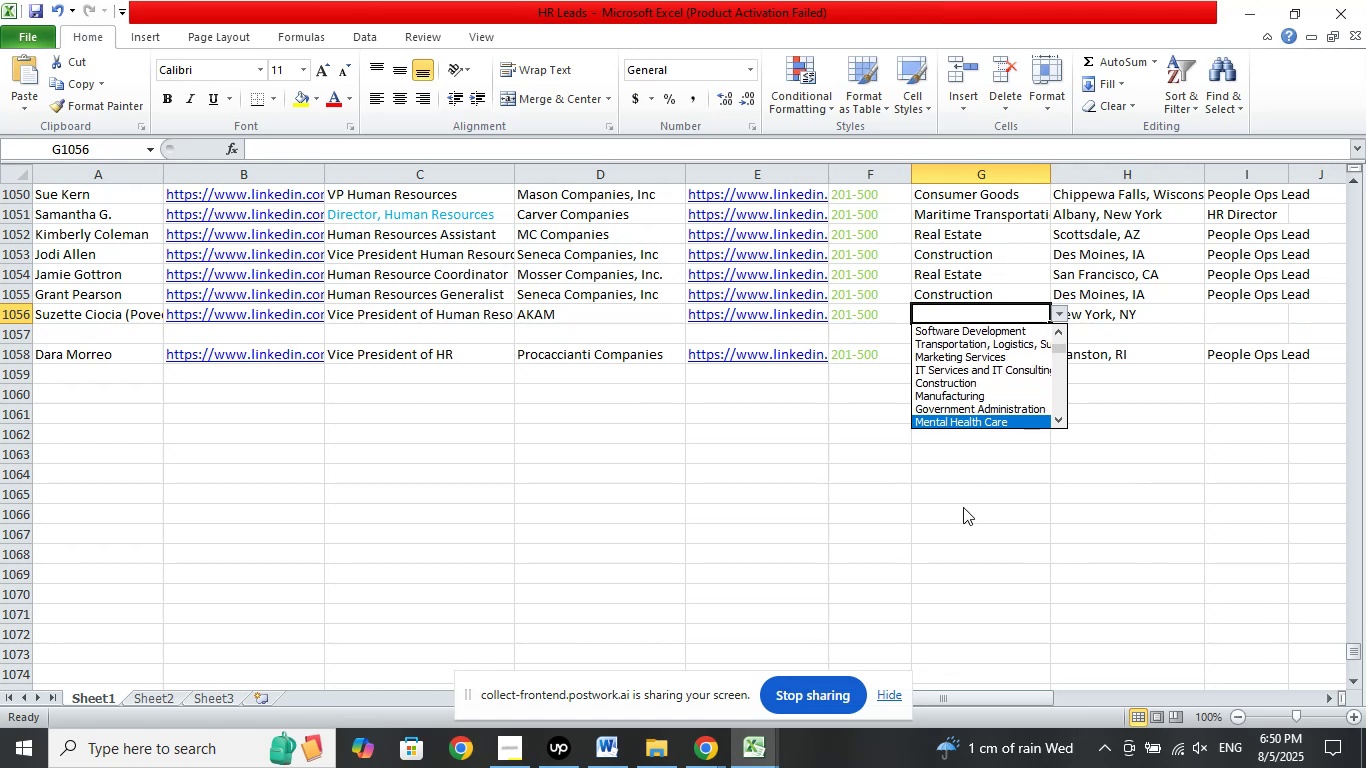 
key(ArrowDown)
 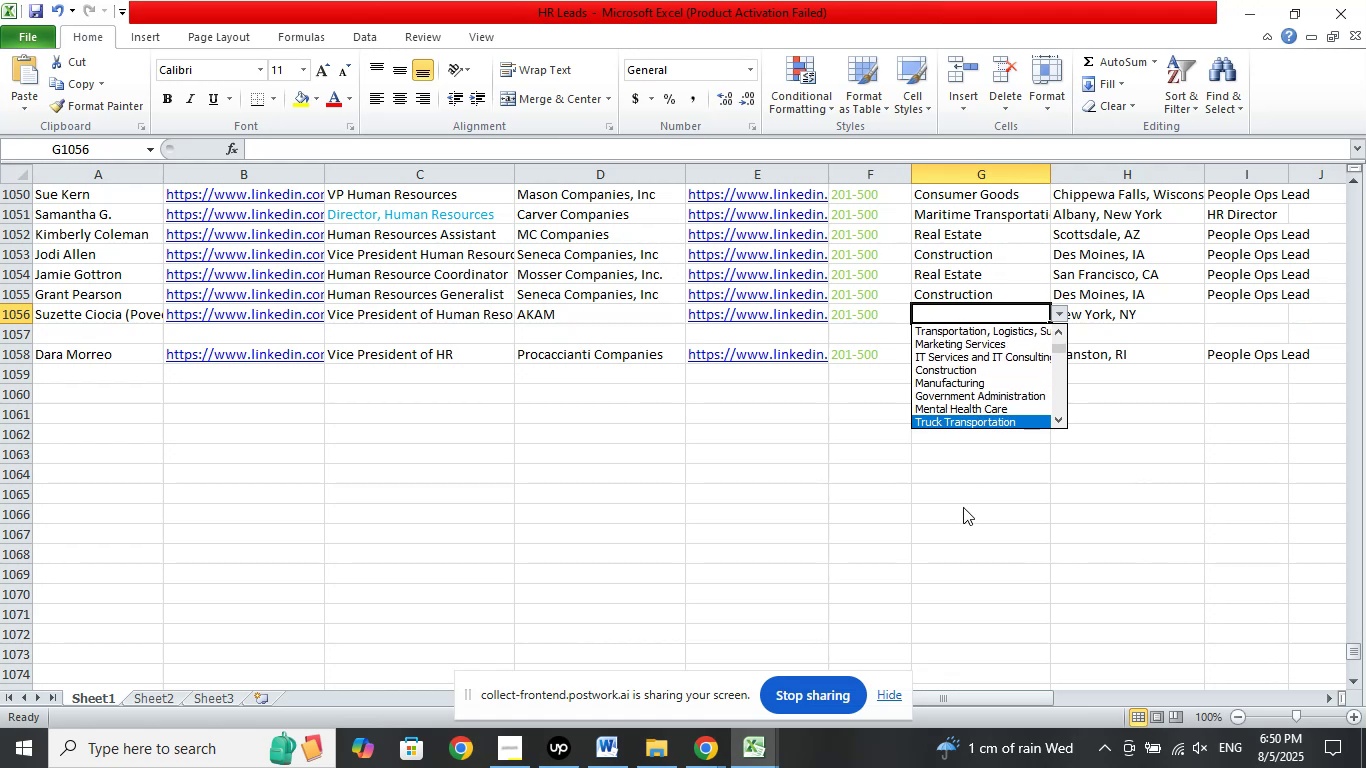 
key(ArrowDown)
 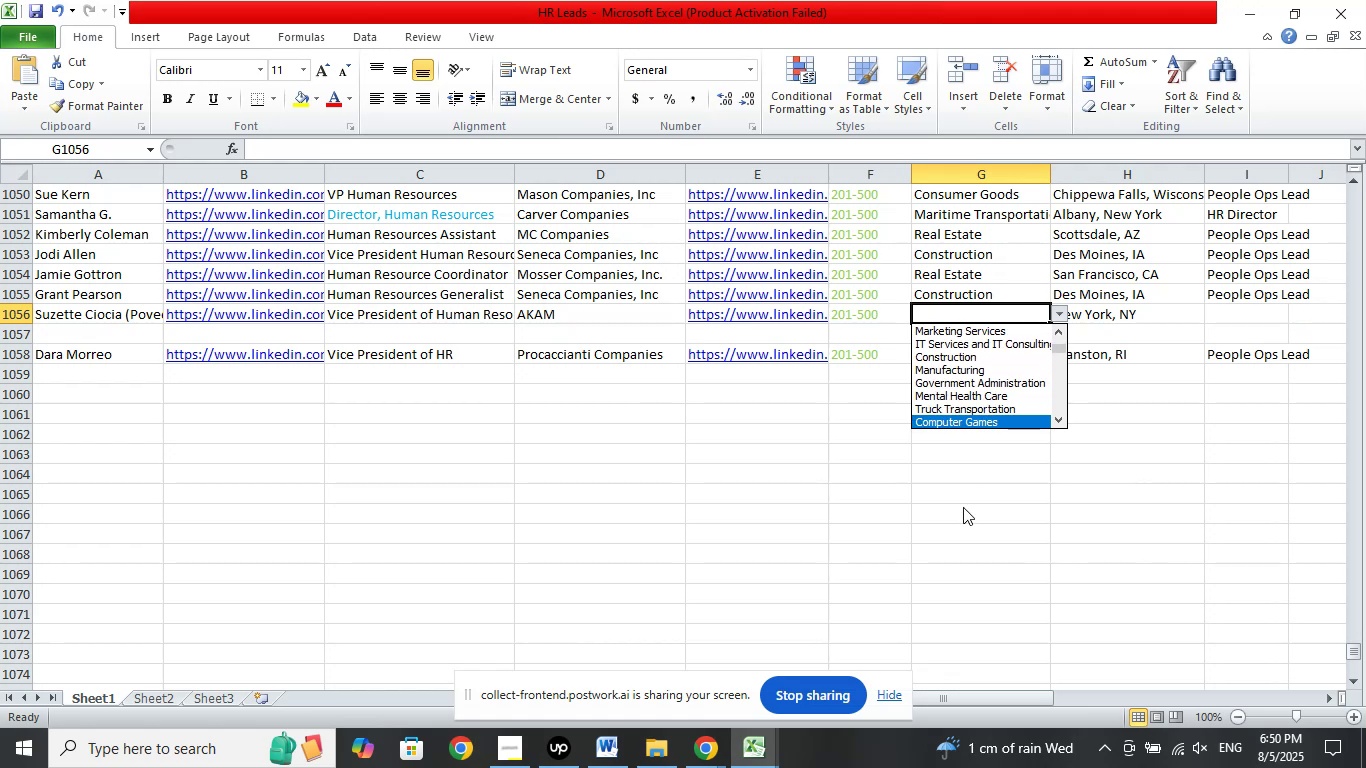 
key(ArrowDown)
 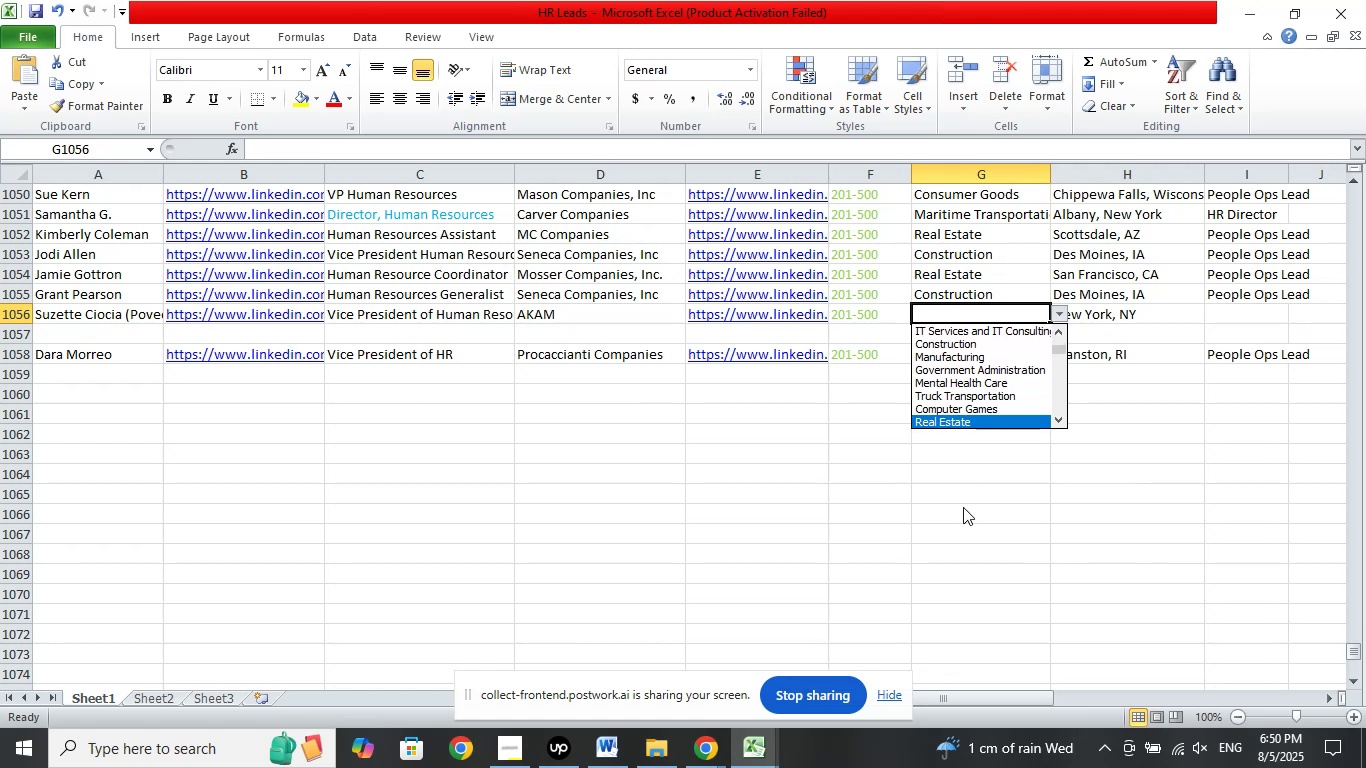 
key(ArrowDown)
 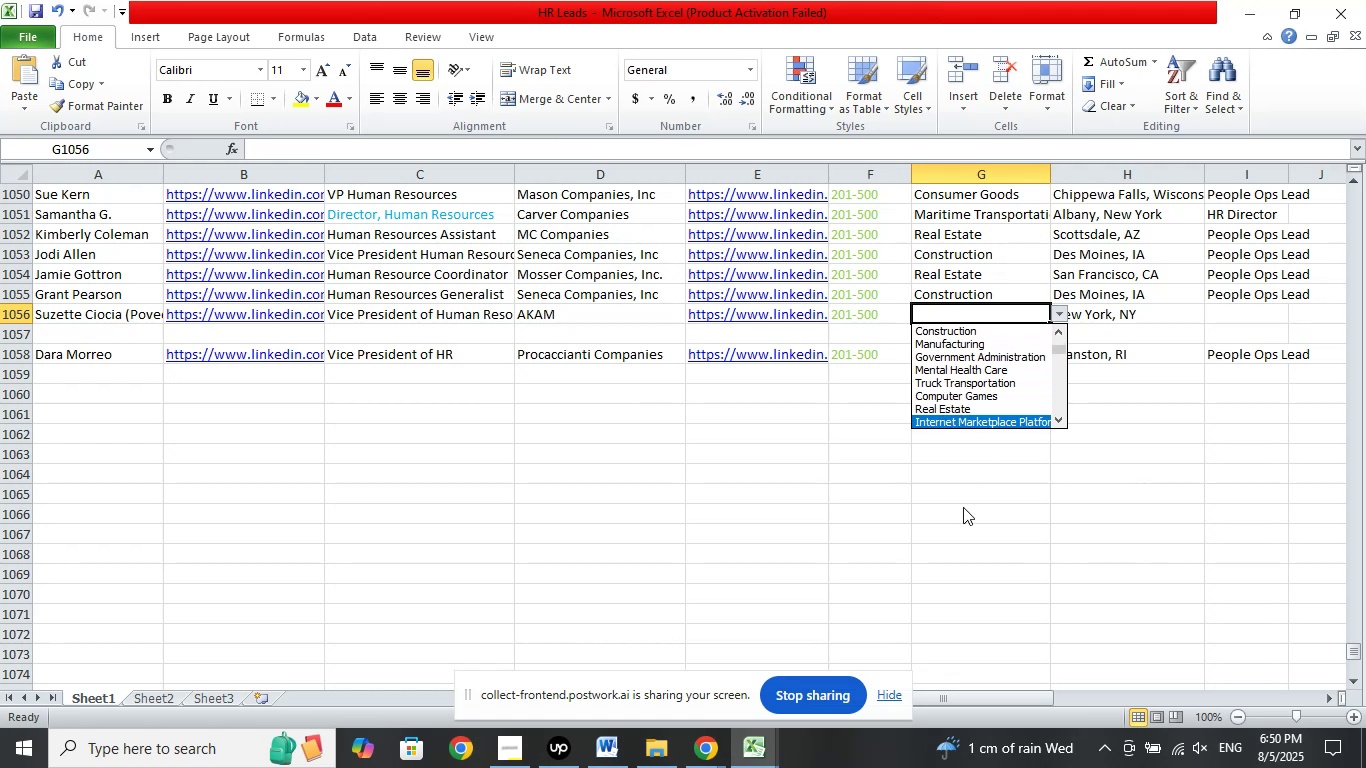 
key(ArrowUp)
 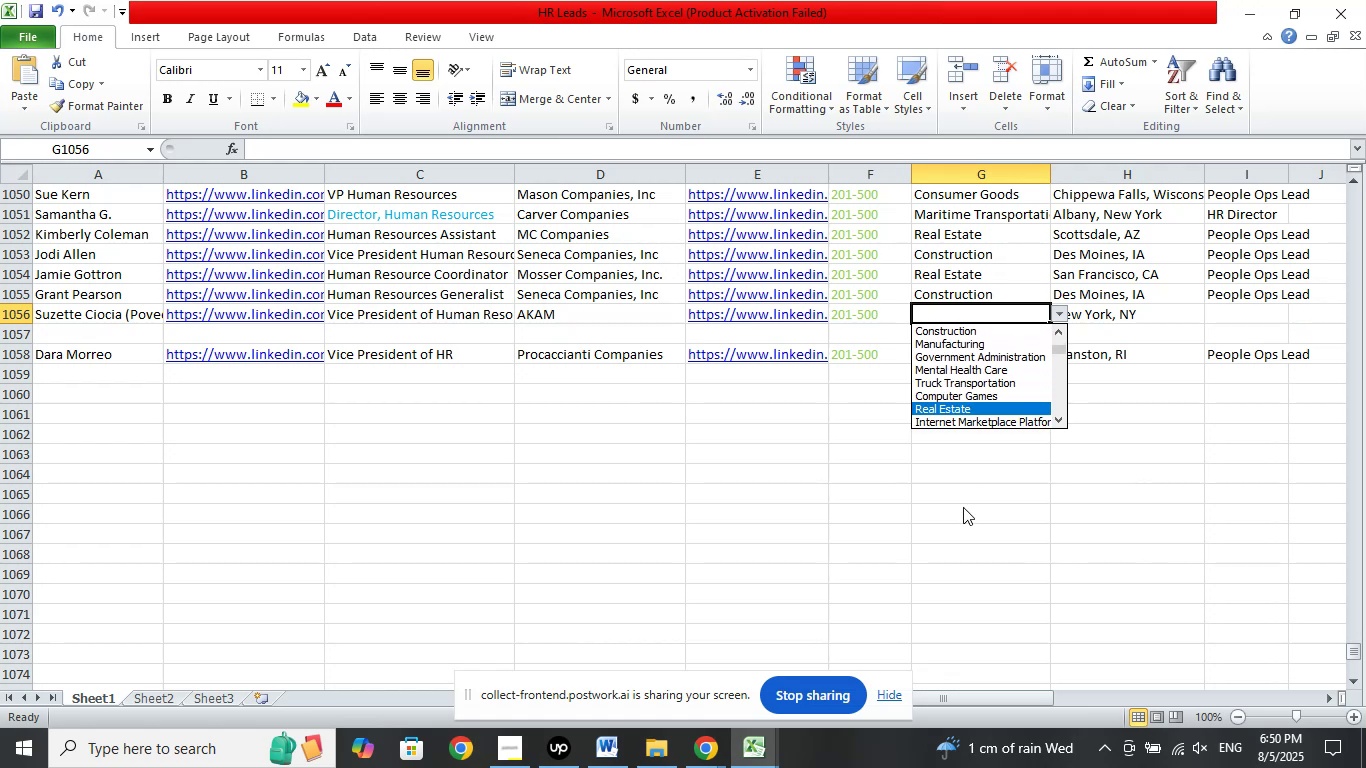 
key(Enter)
 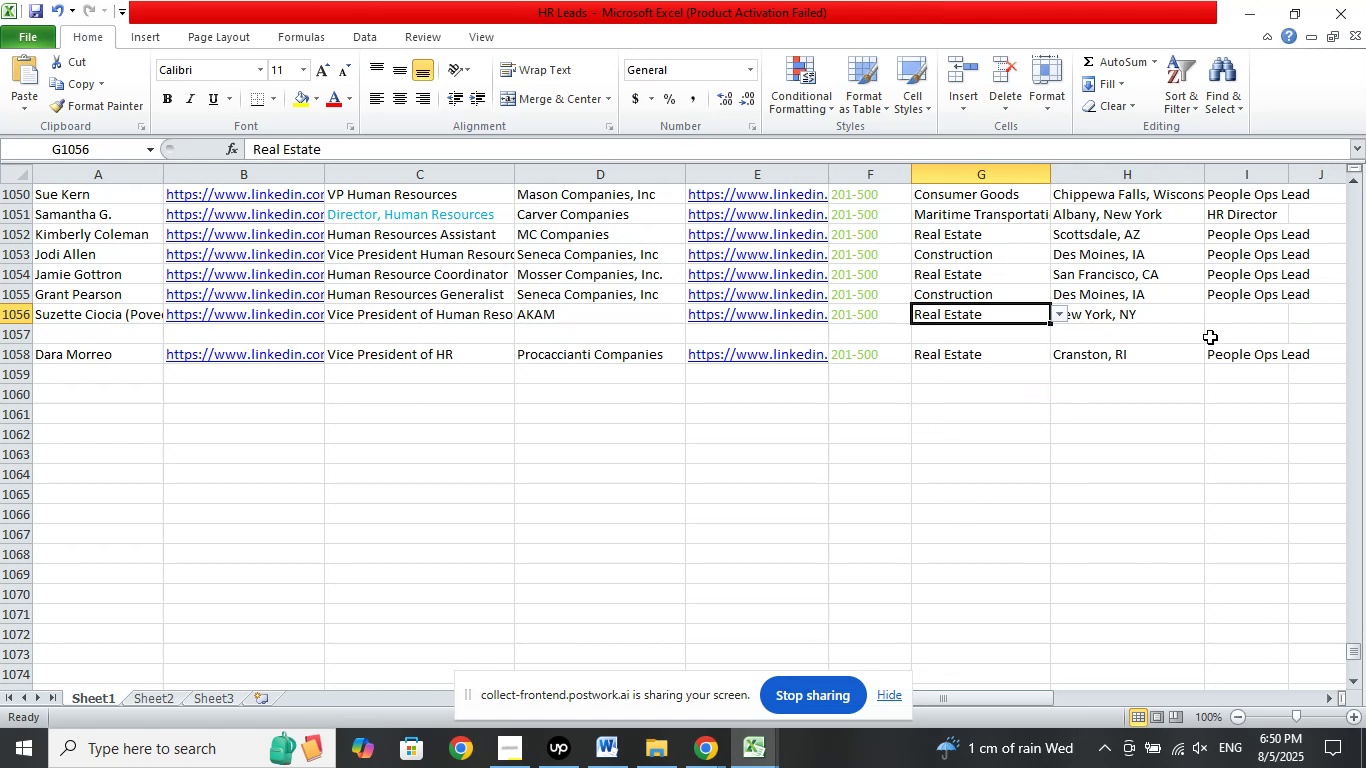 
left_click([1217, 311])
 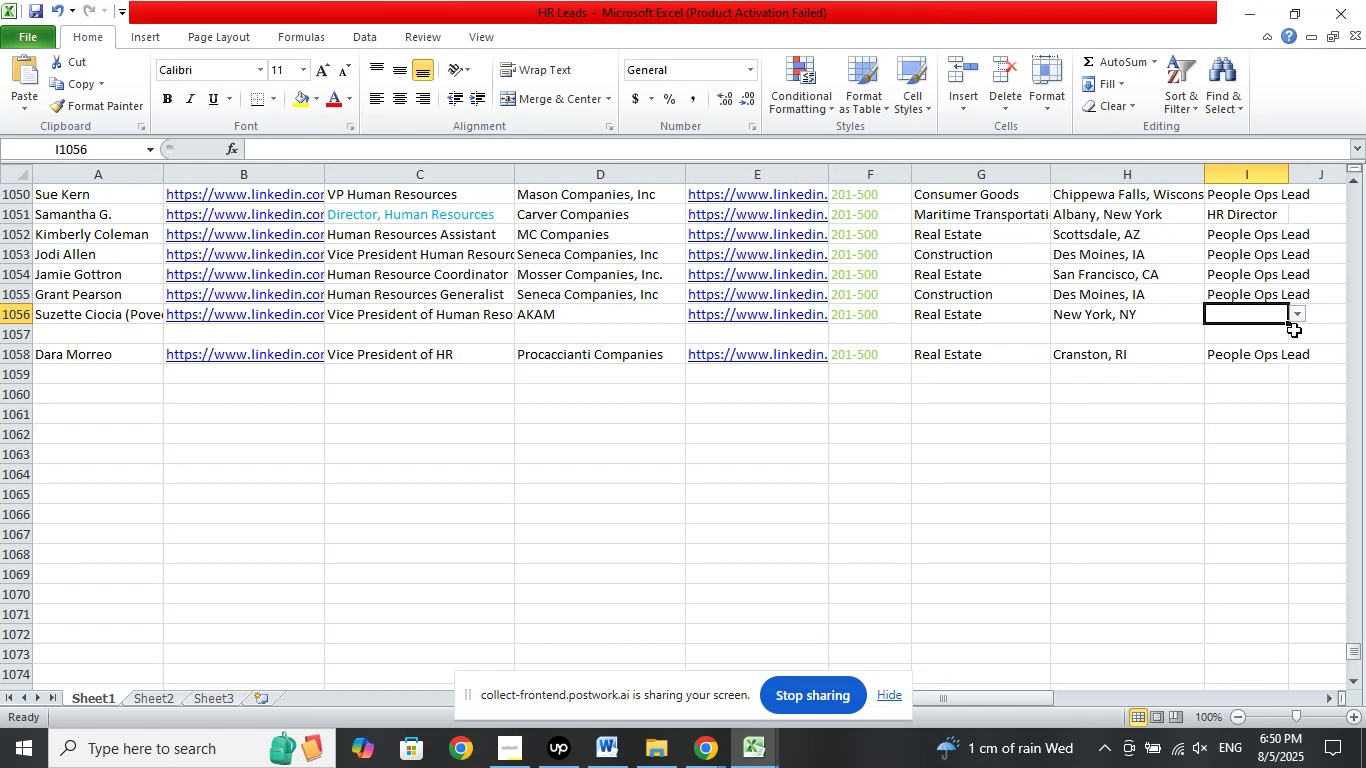 
left_click([1299, 311])
 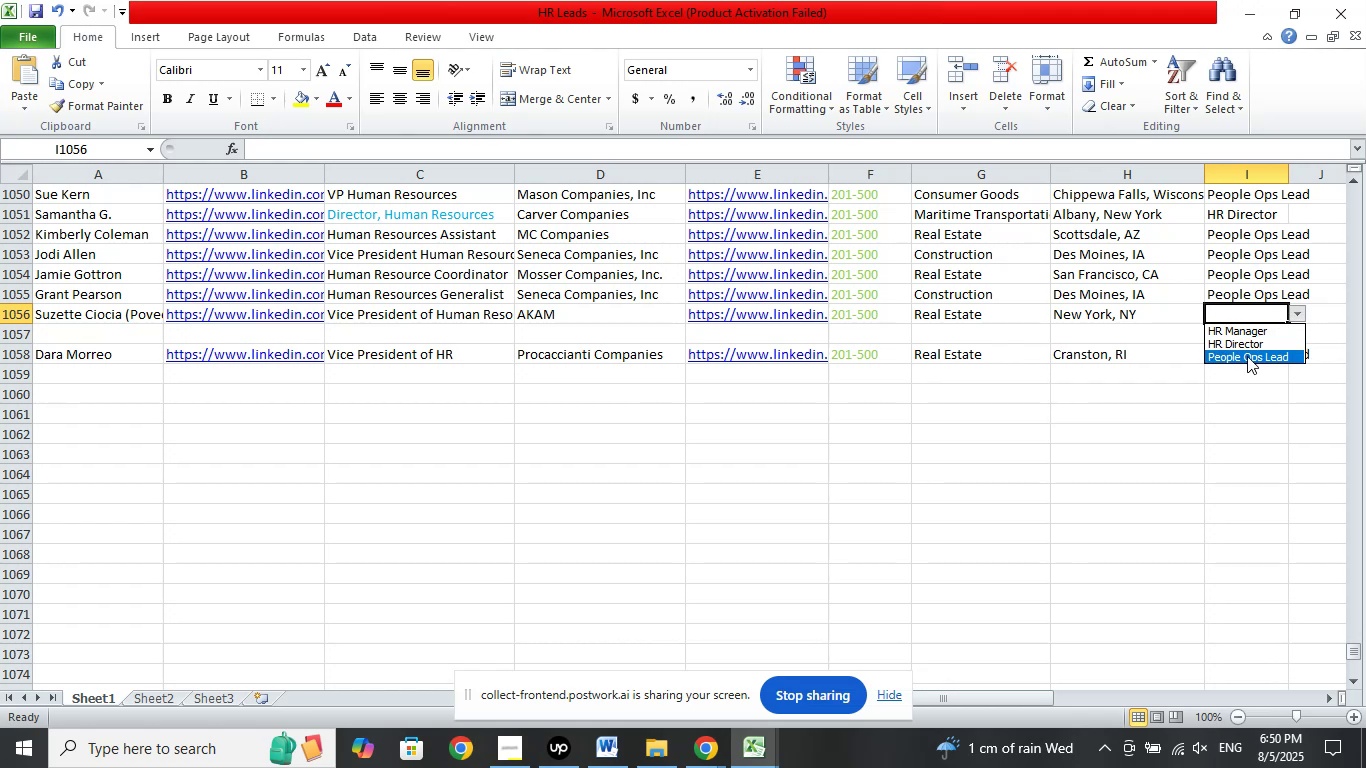 
left_click([1246, 360])
 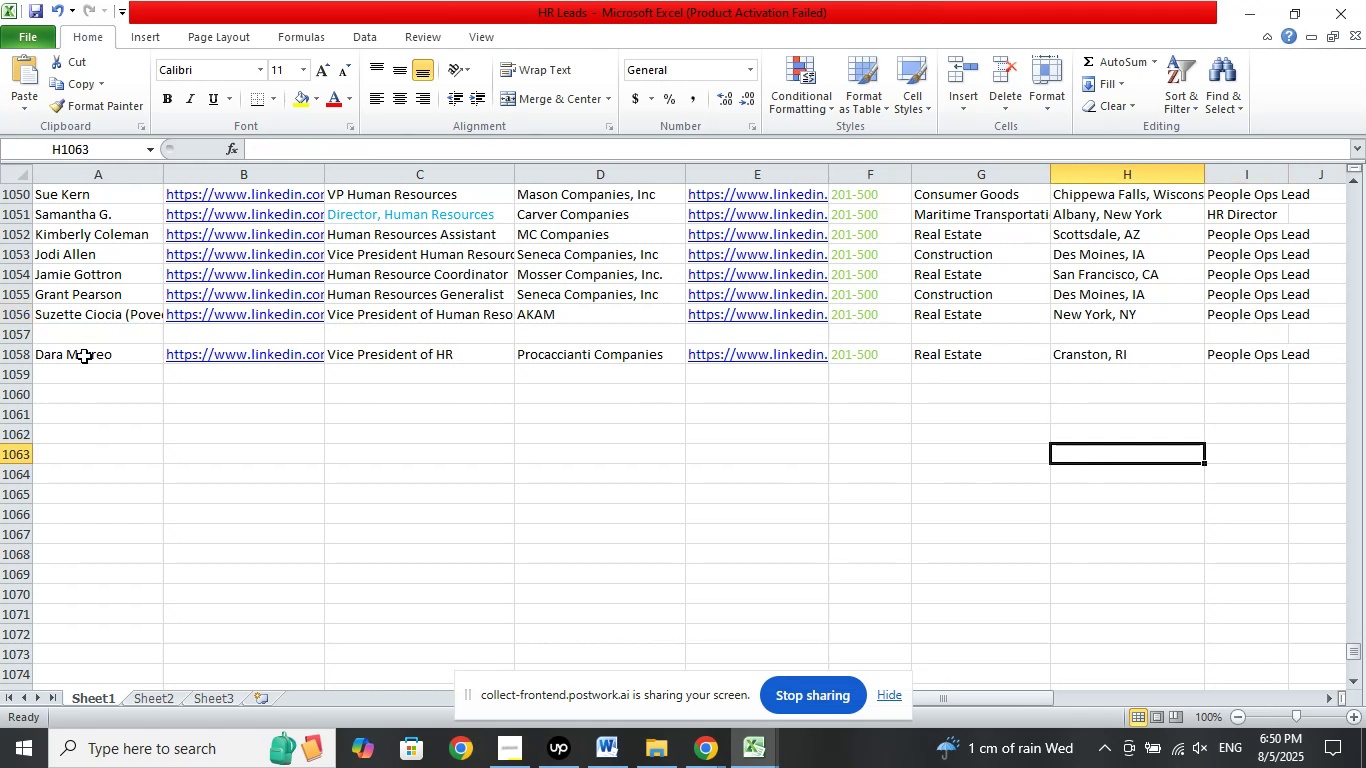 
left_click([95, 333])
 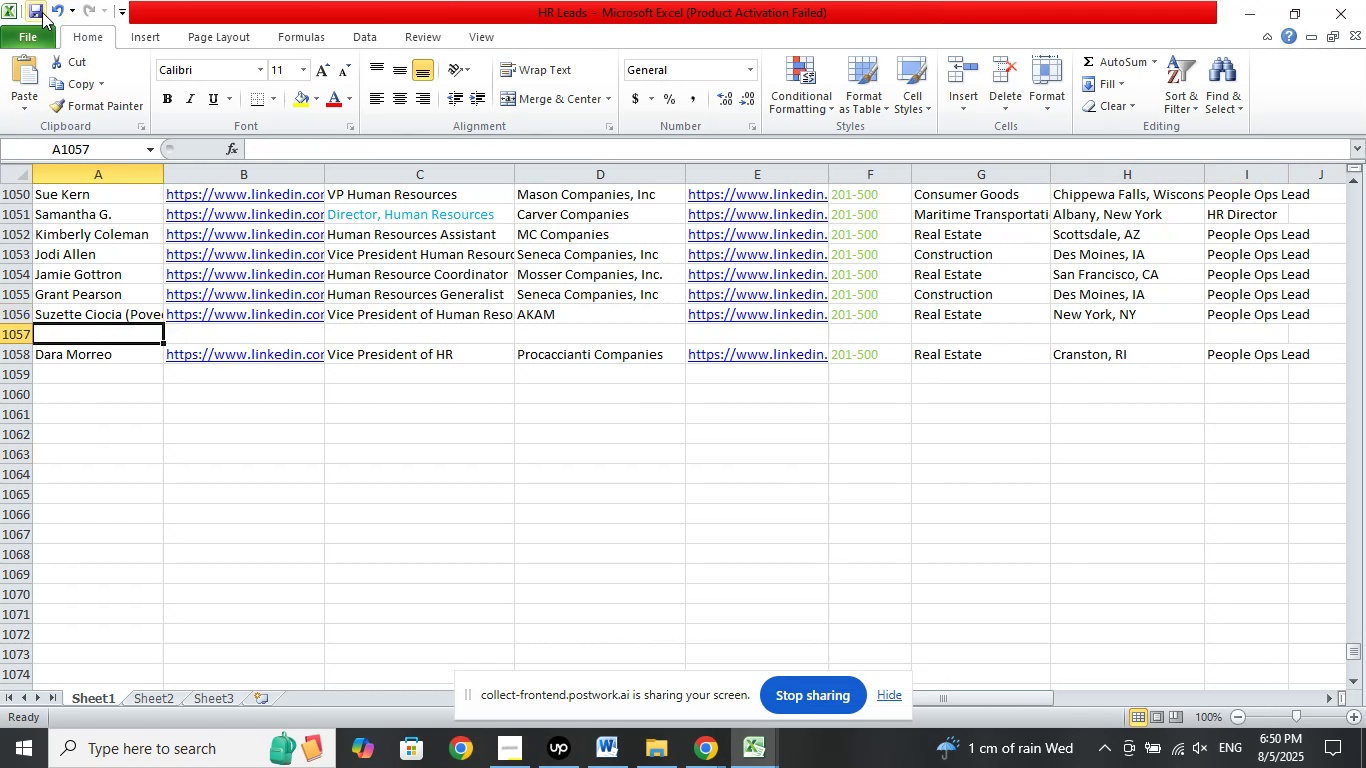 
left_click([41, 10])
 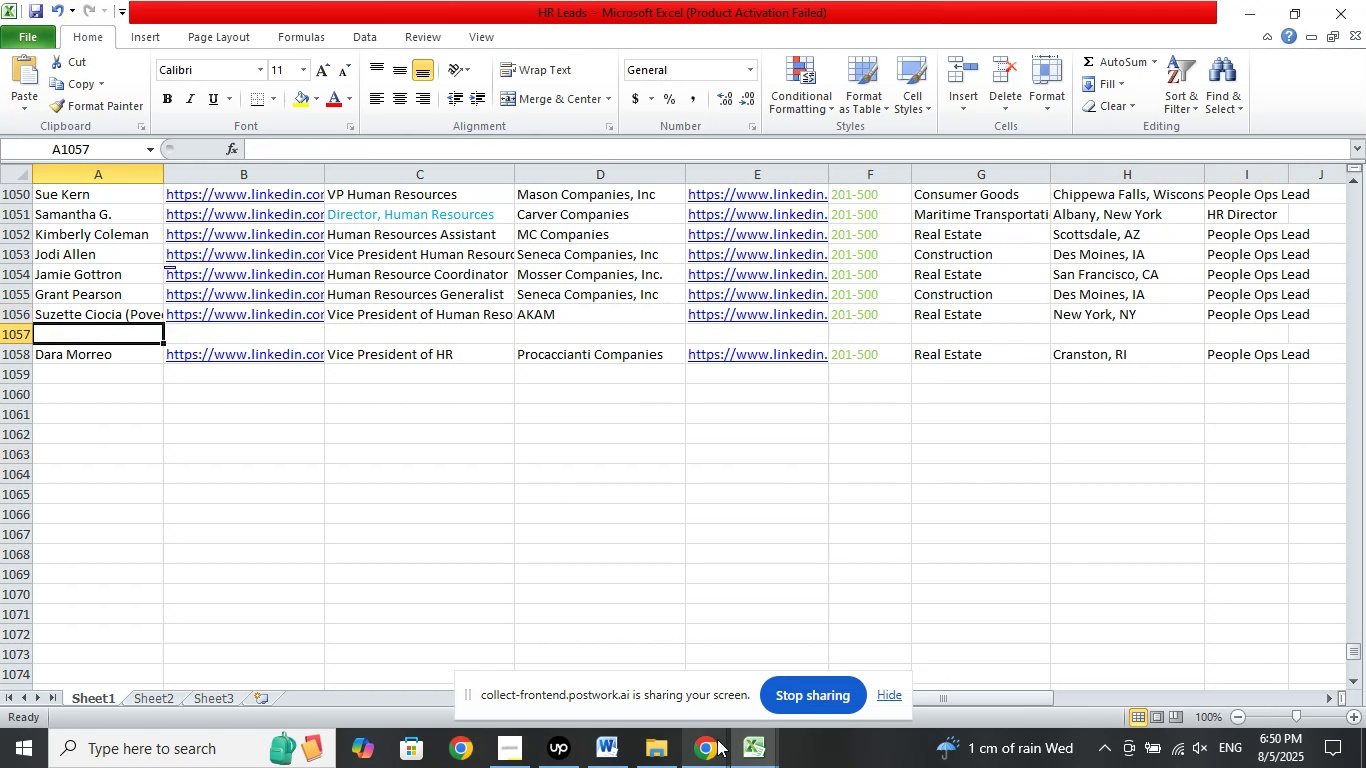 
left_click([703, 737])
 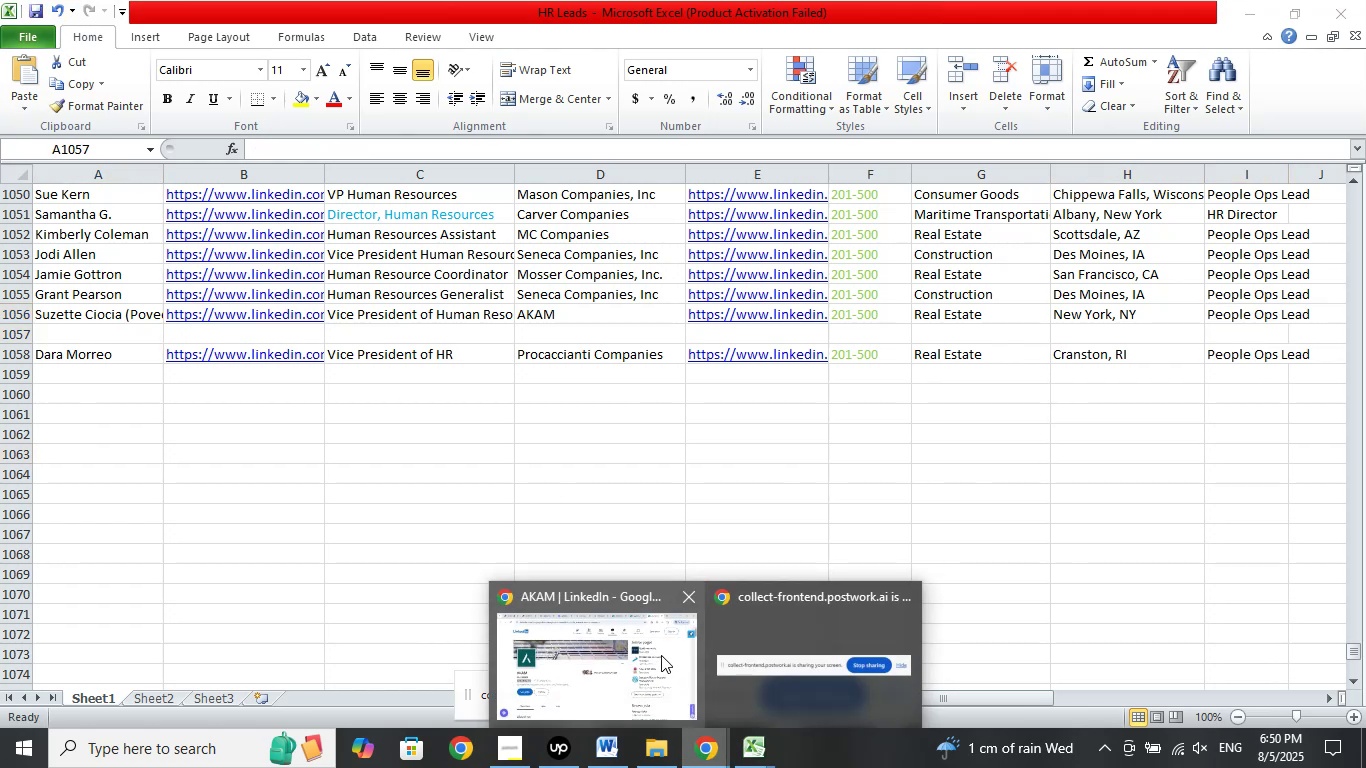 
left_click([661, 652])
 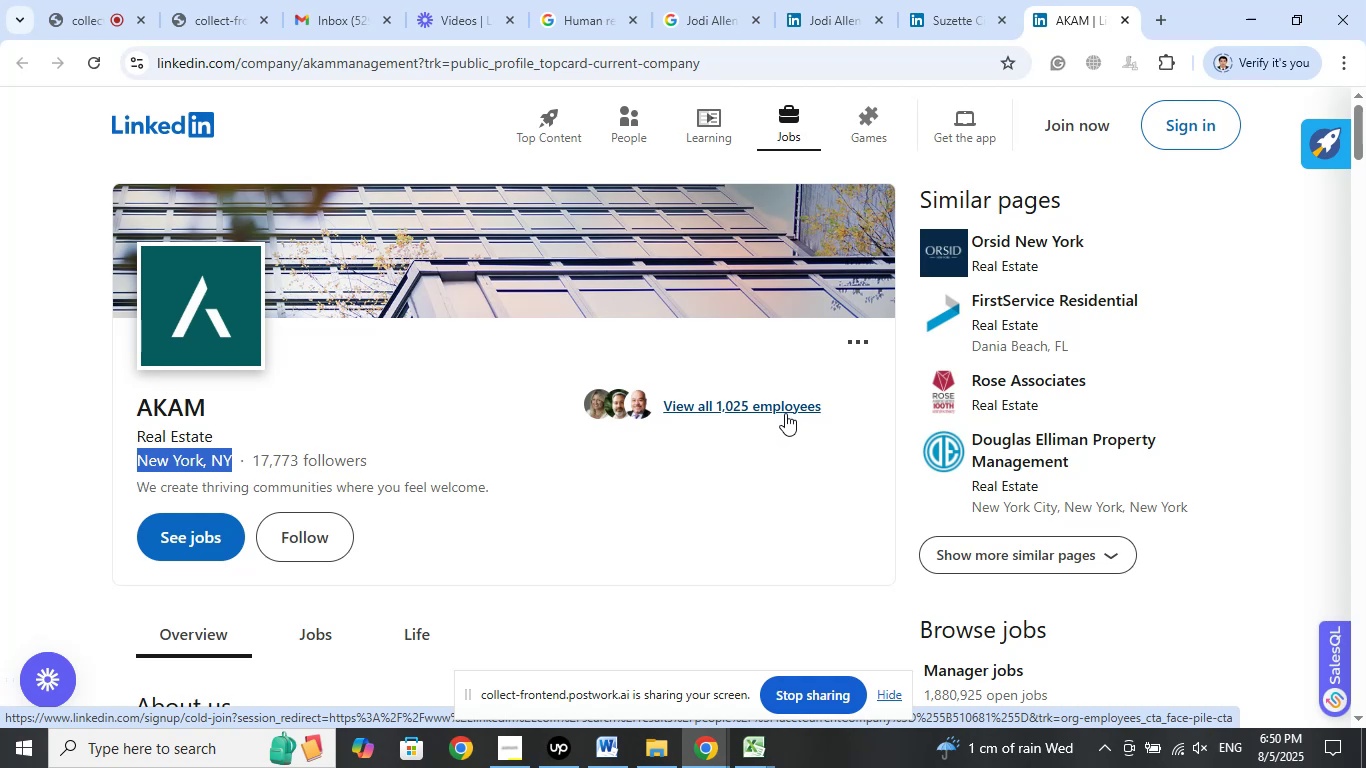 
scroll: coordinate [1151, 291], scroll_direction: up, amount: 3.0
 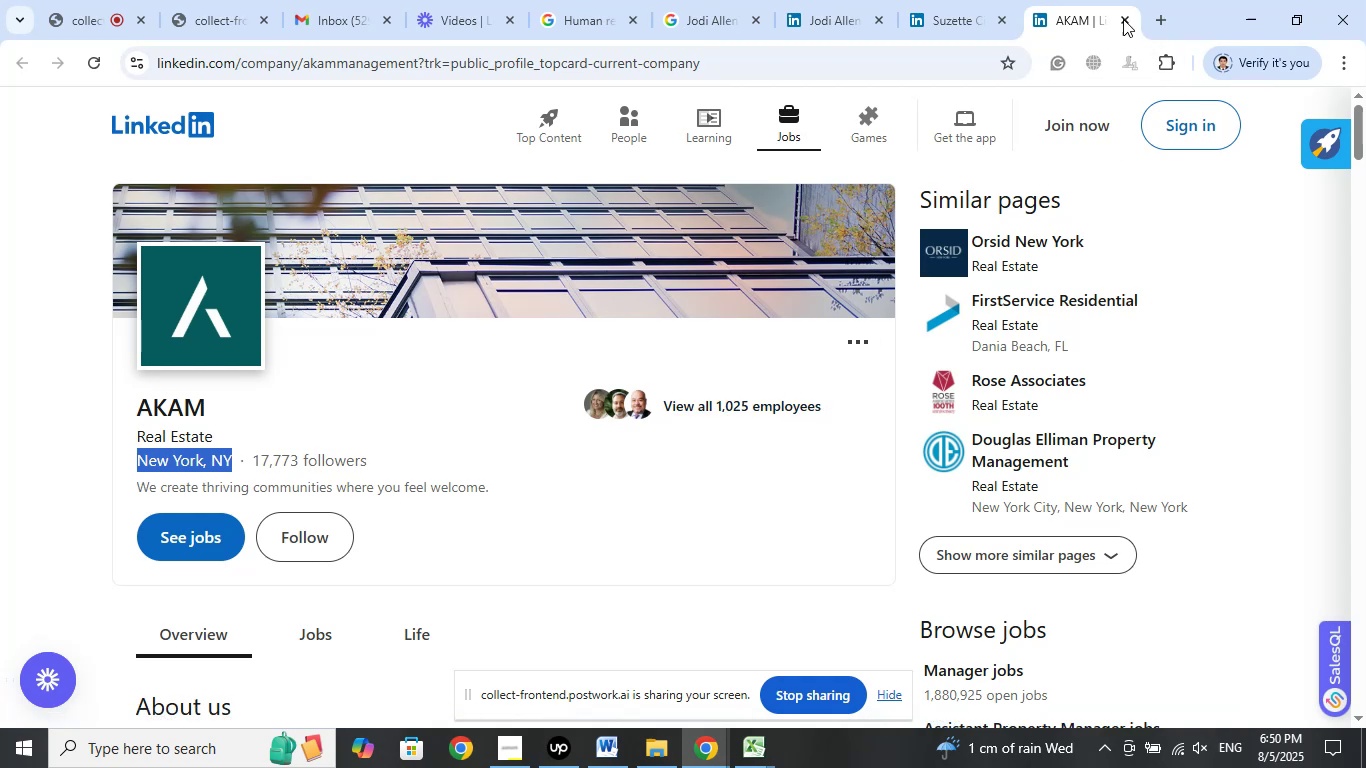 
left_click([1129, 20])
 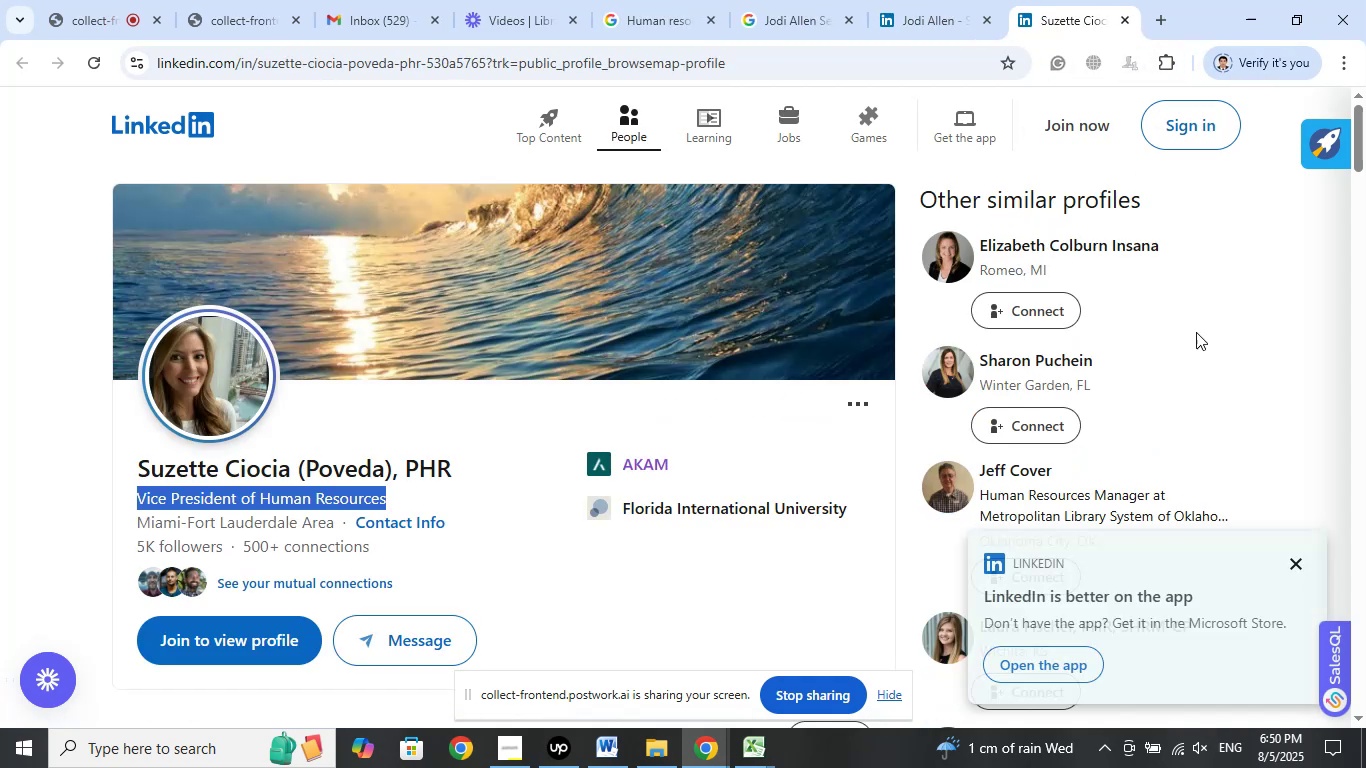 
left_click([0, 311])
 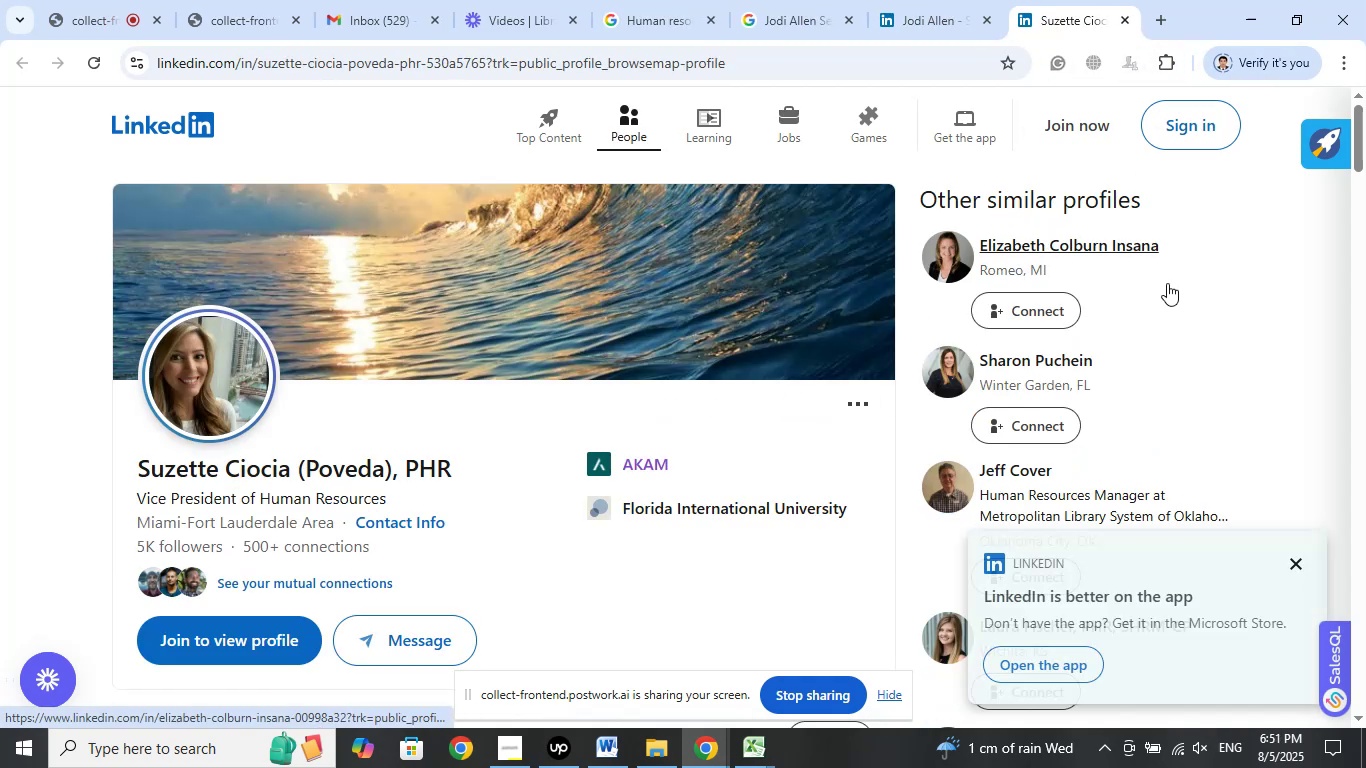 
scroll: coordinate [1167, 283], scroll_direction: down, amount: 1.0
 